 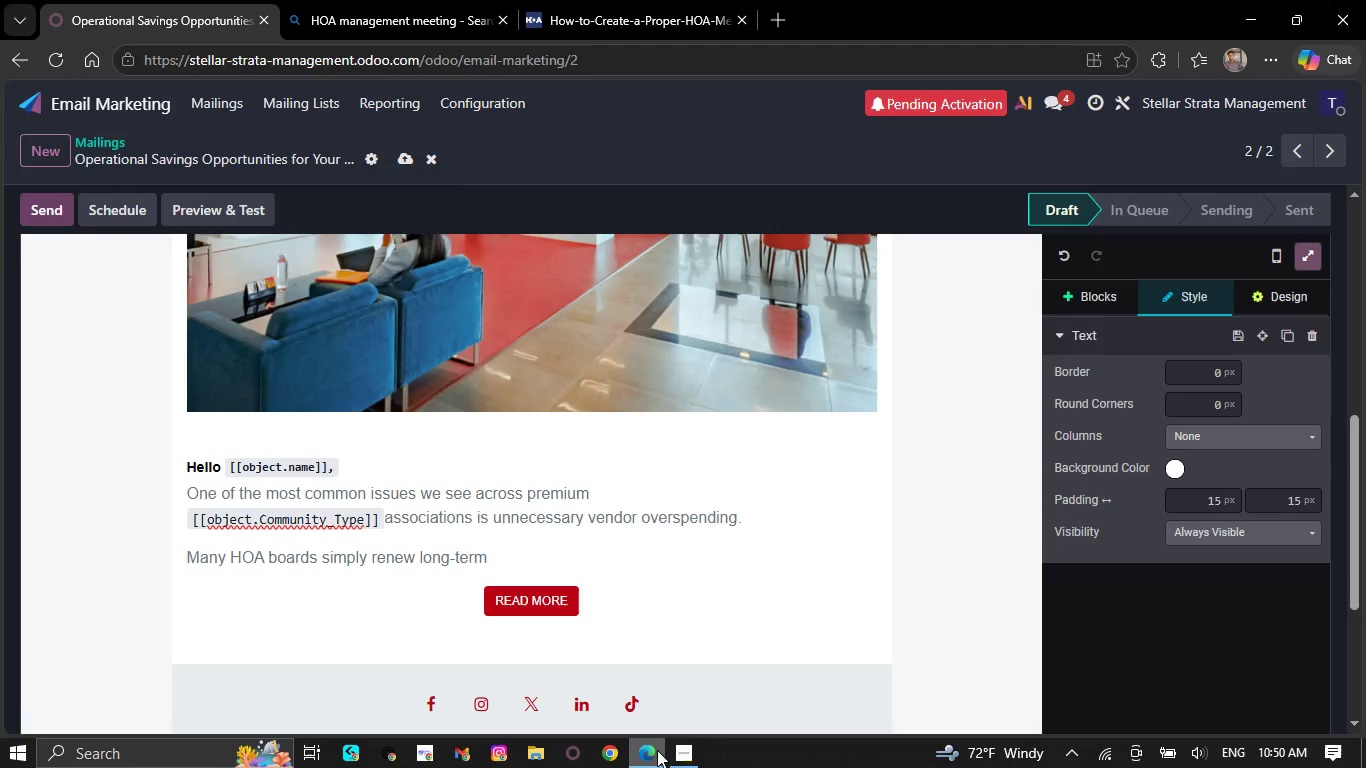 
type( contracts withoutbe)
key(Backspace)
key(Backspace)
type( be)
 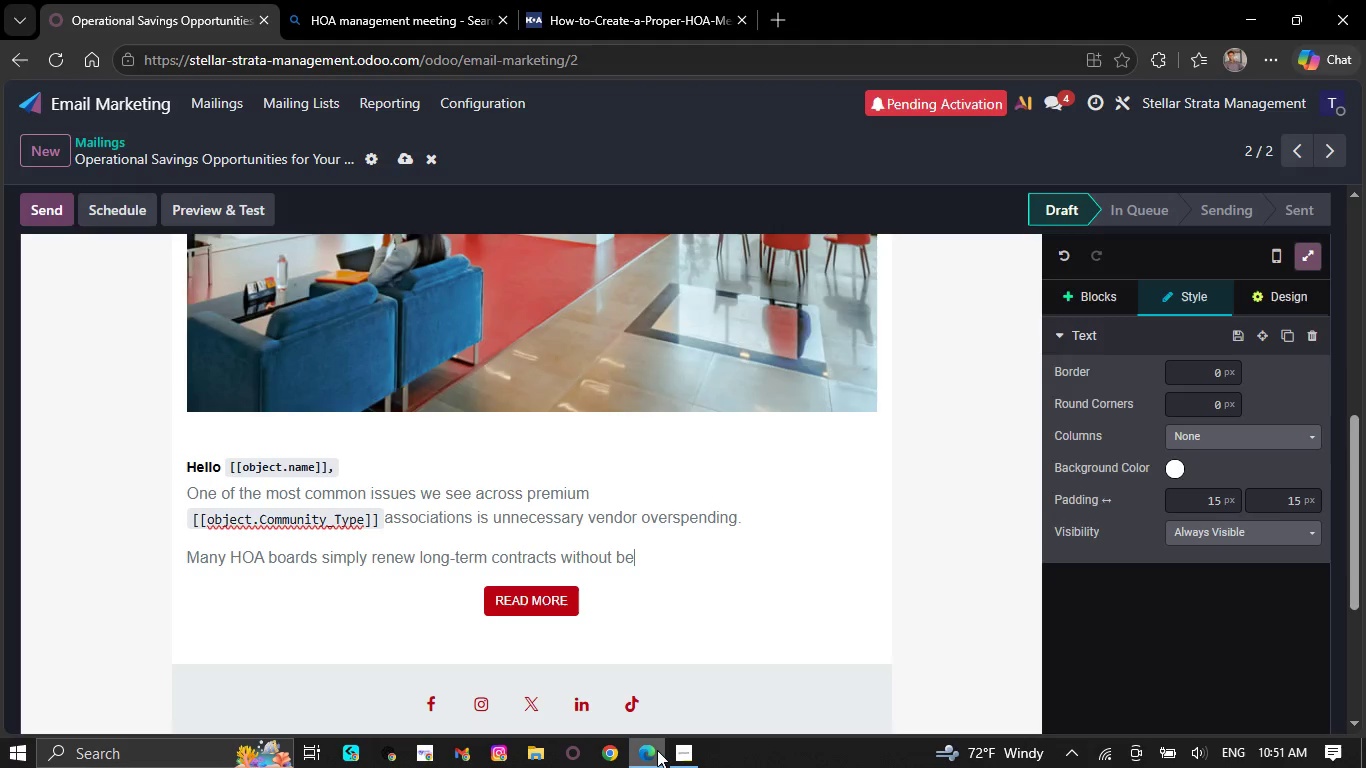 
wait(5.59)
 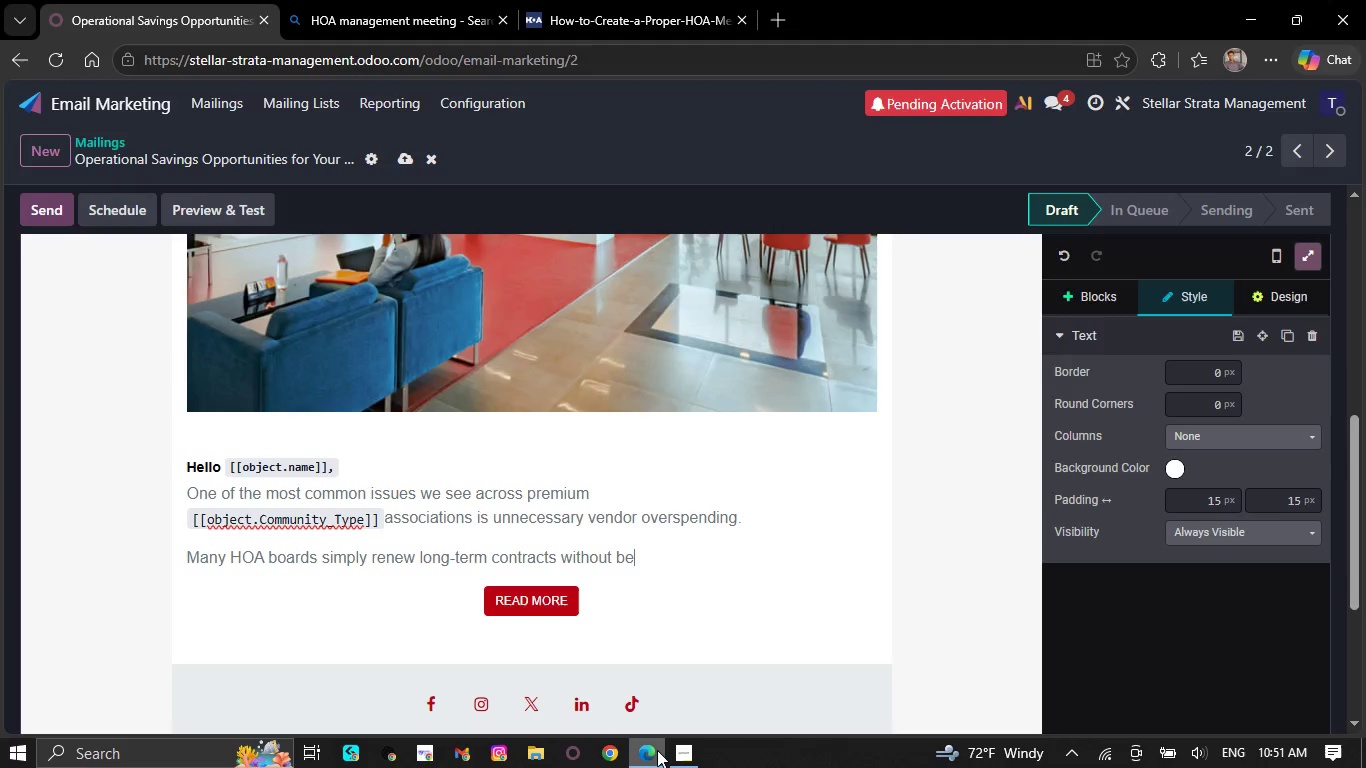 
type(nchmarking pricing, reviewing service quality, or renogotiating terms.)
key(NumpadEnter)
type(Str)
key(Backspace)
type(ellar Strata Management )
 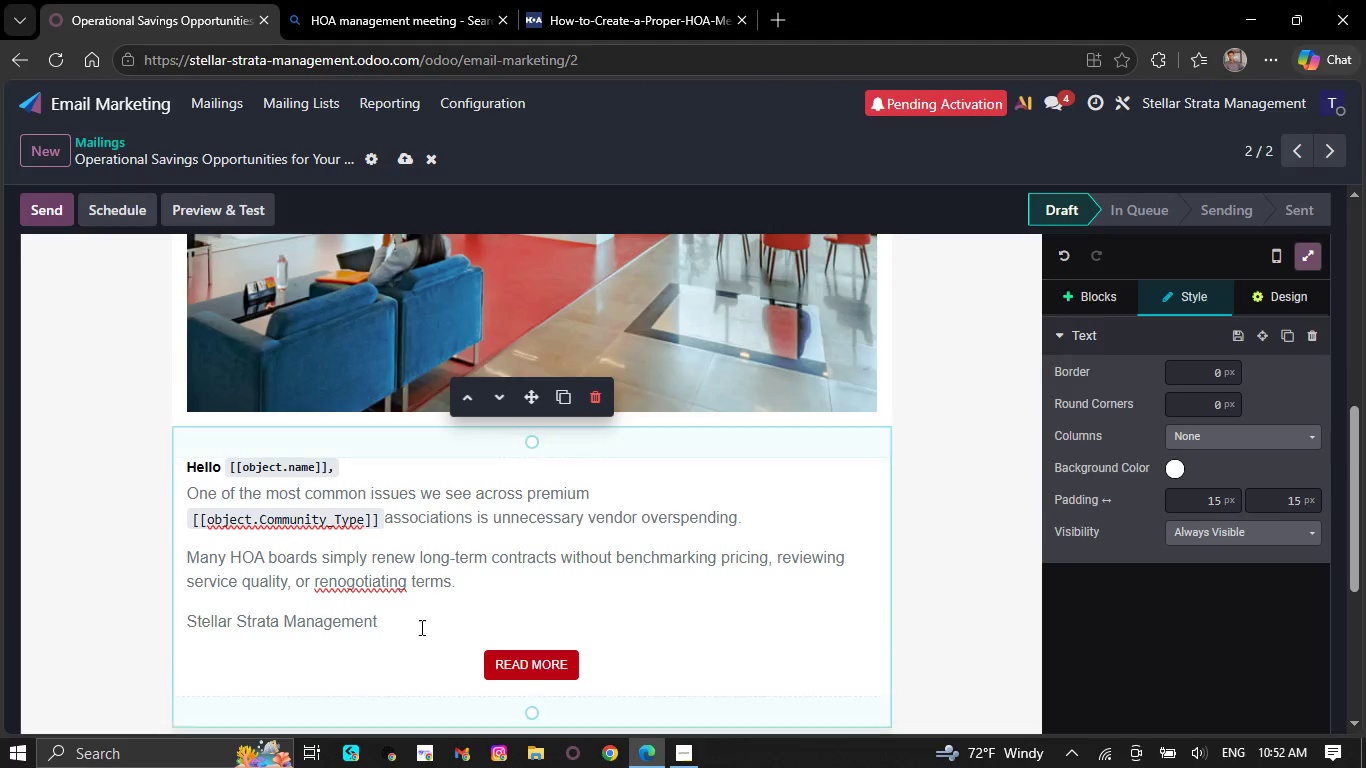 
right_click([378, 575])
 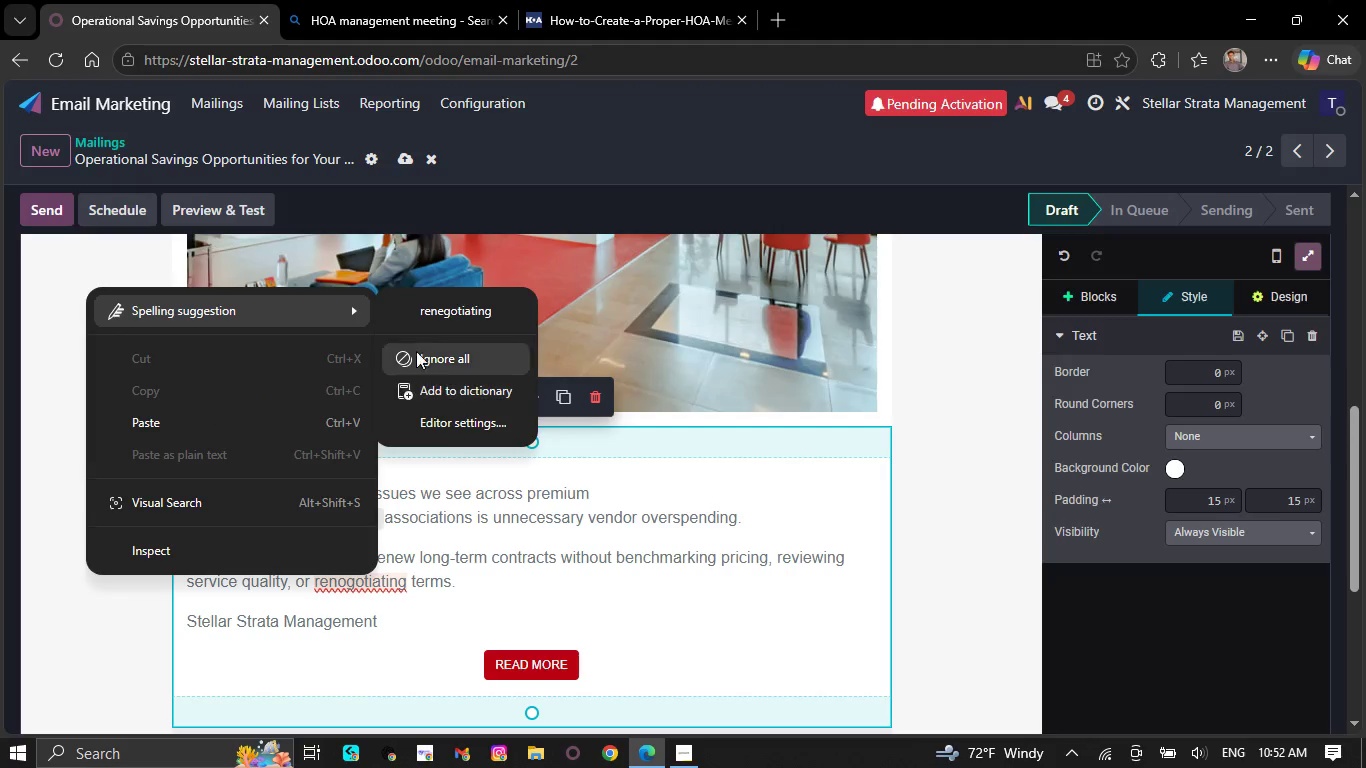 
left_click([433, 314])
 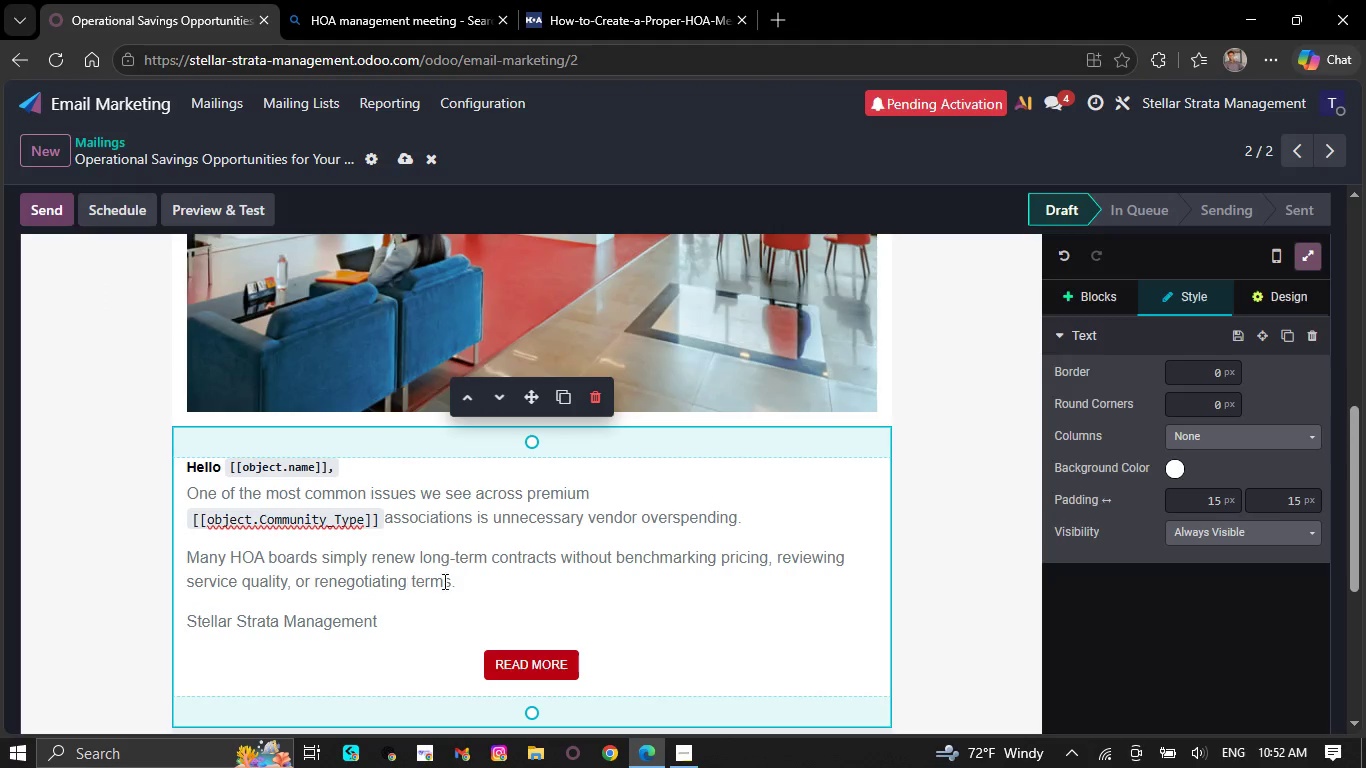 
left_click([443, 613])
 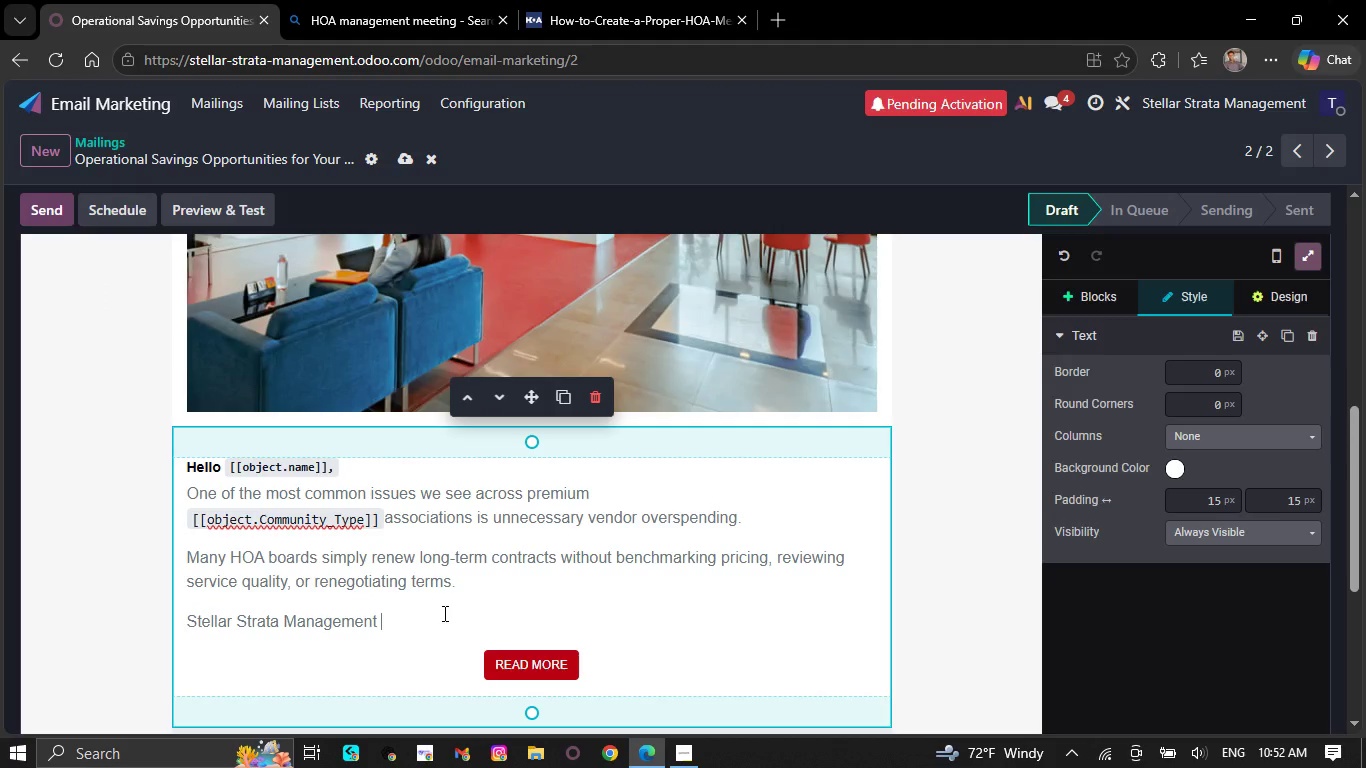 
type(helps )
 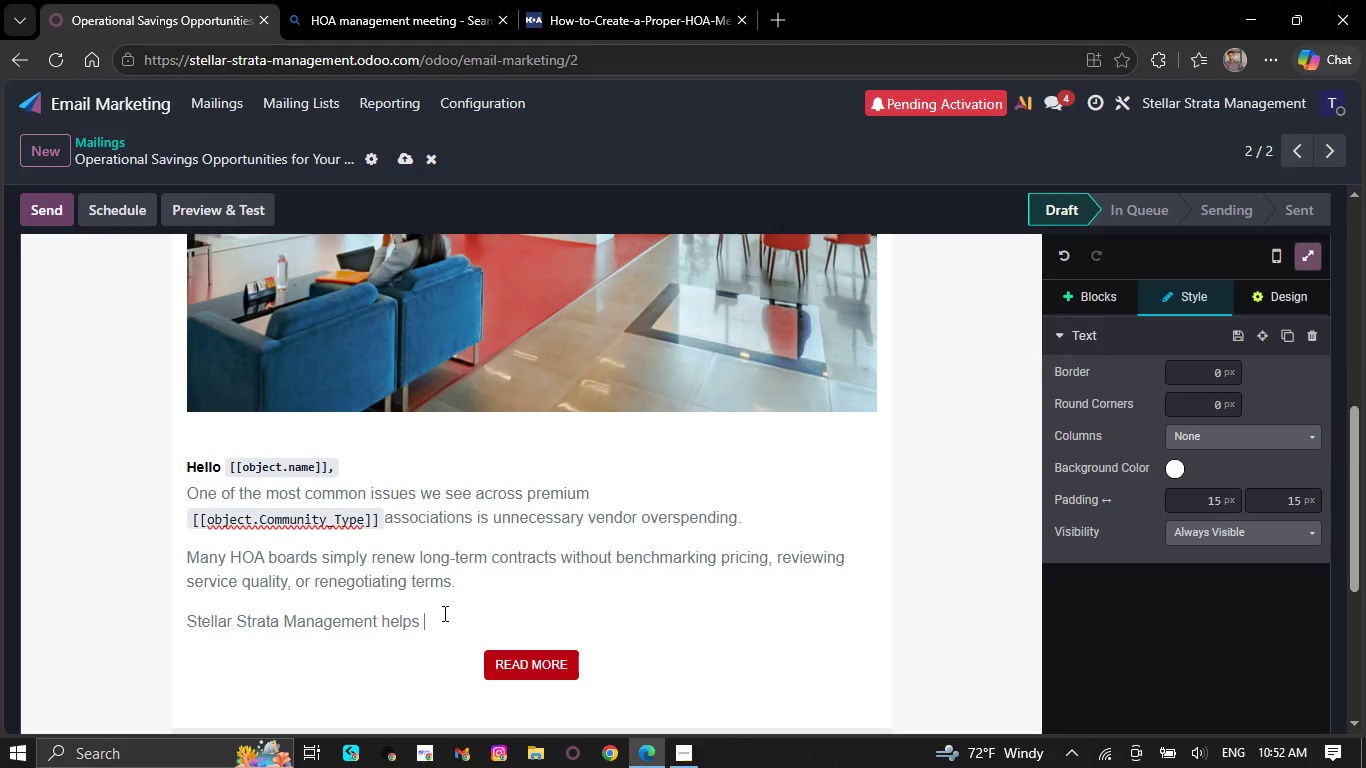 
type(communities)
 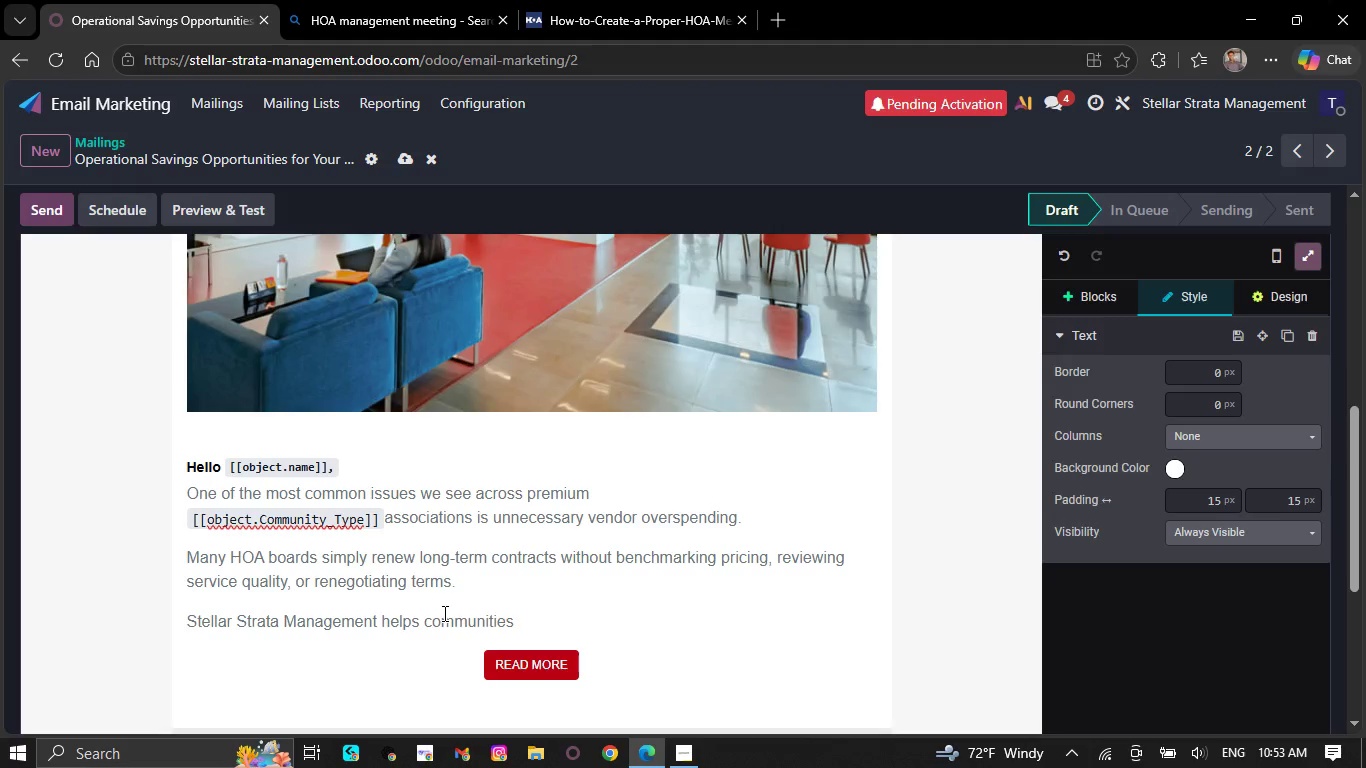 
type( like `[[object)
 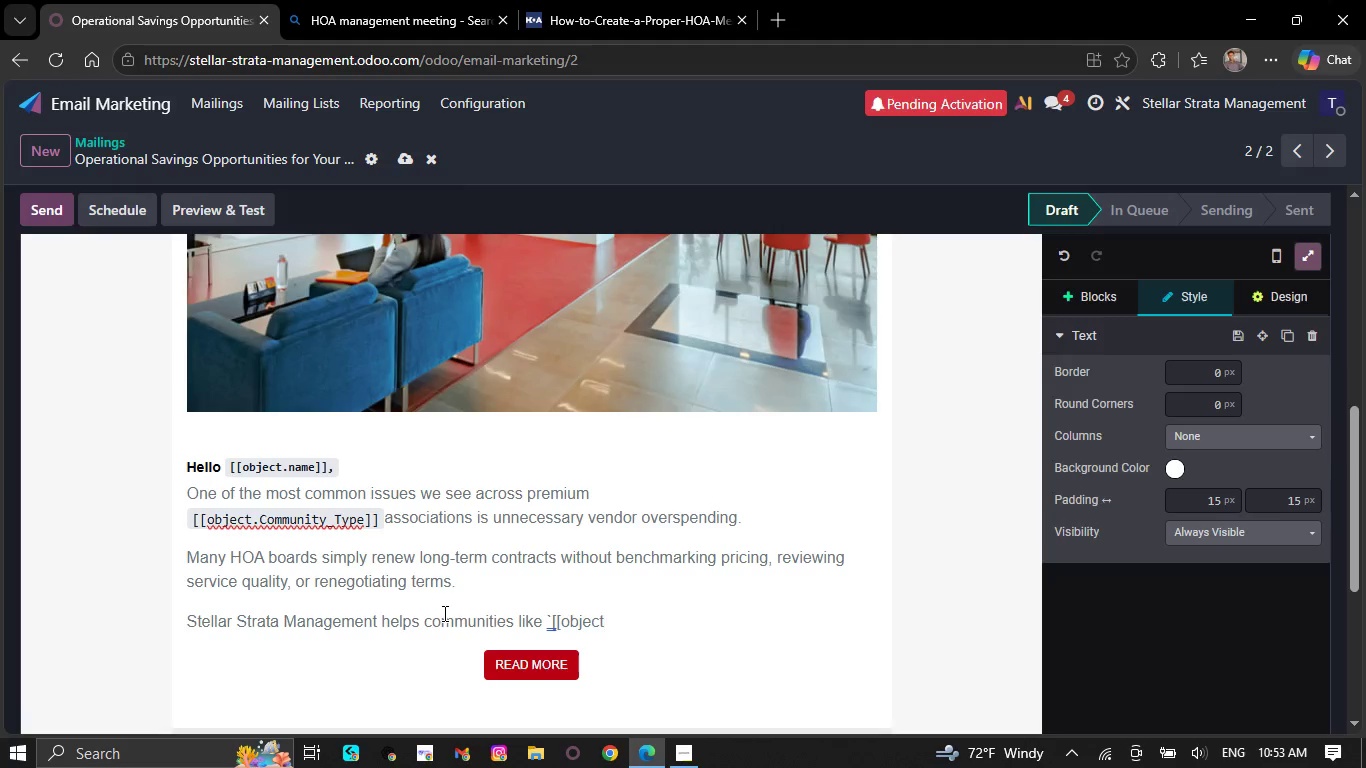 
key(Period)
 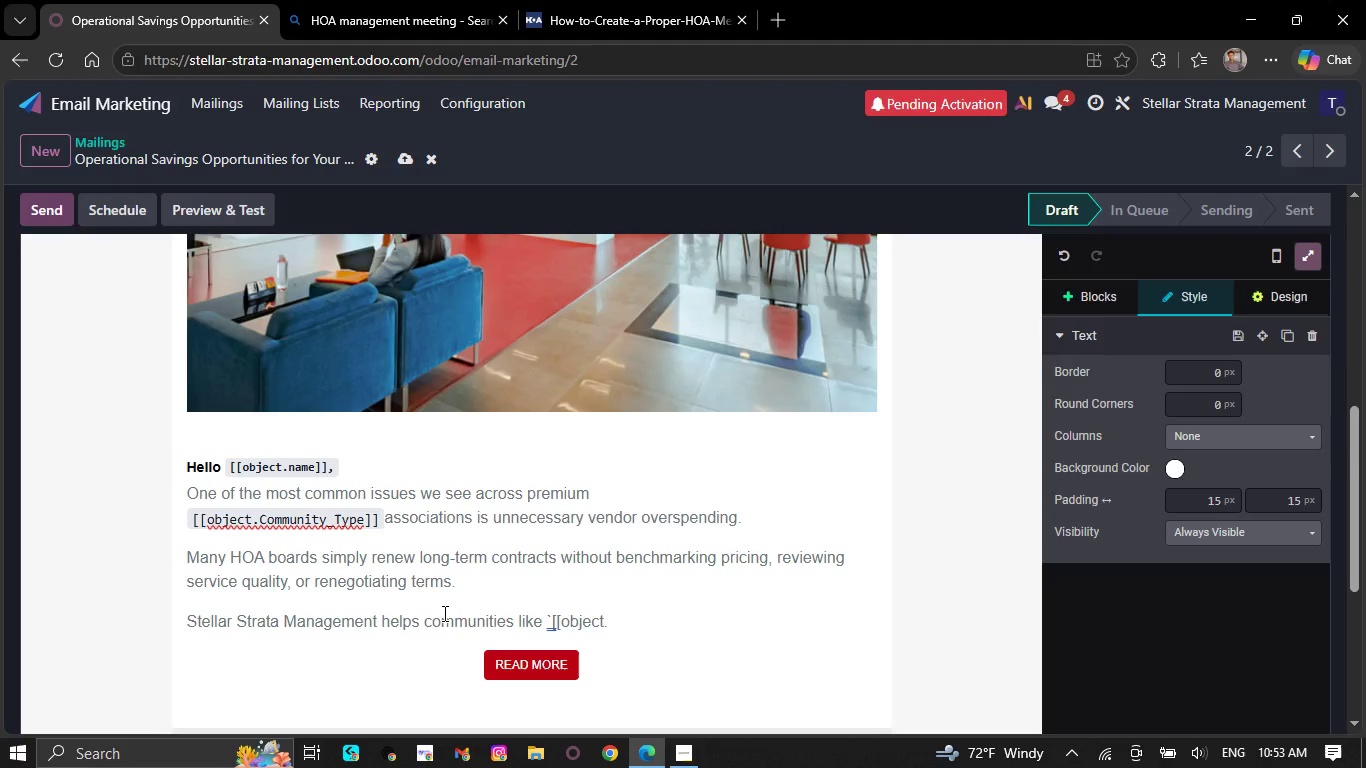 
type(HOA)
 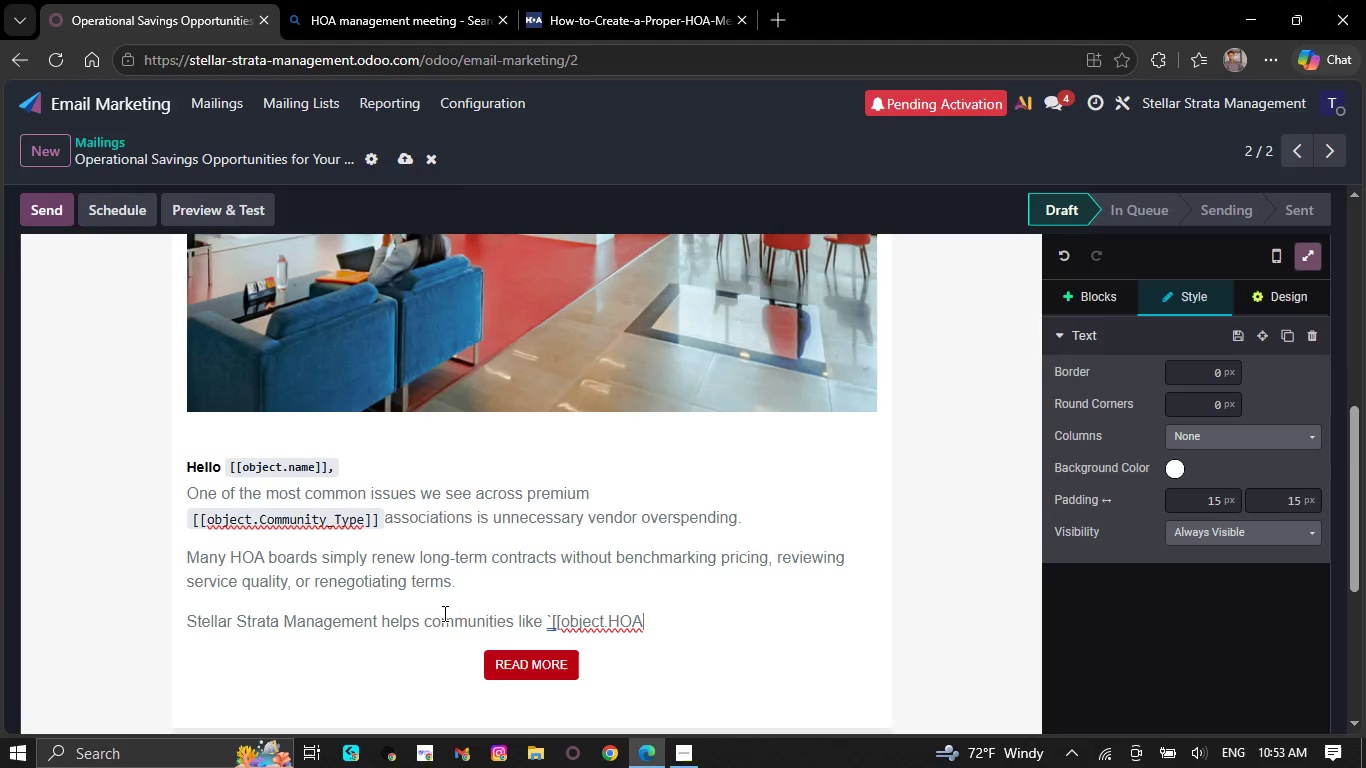 
type(_Association_Name]]`IMPROVE OPERATIONAL EFFICIEN)
 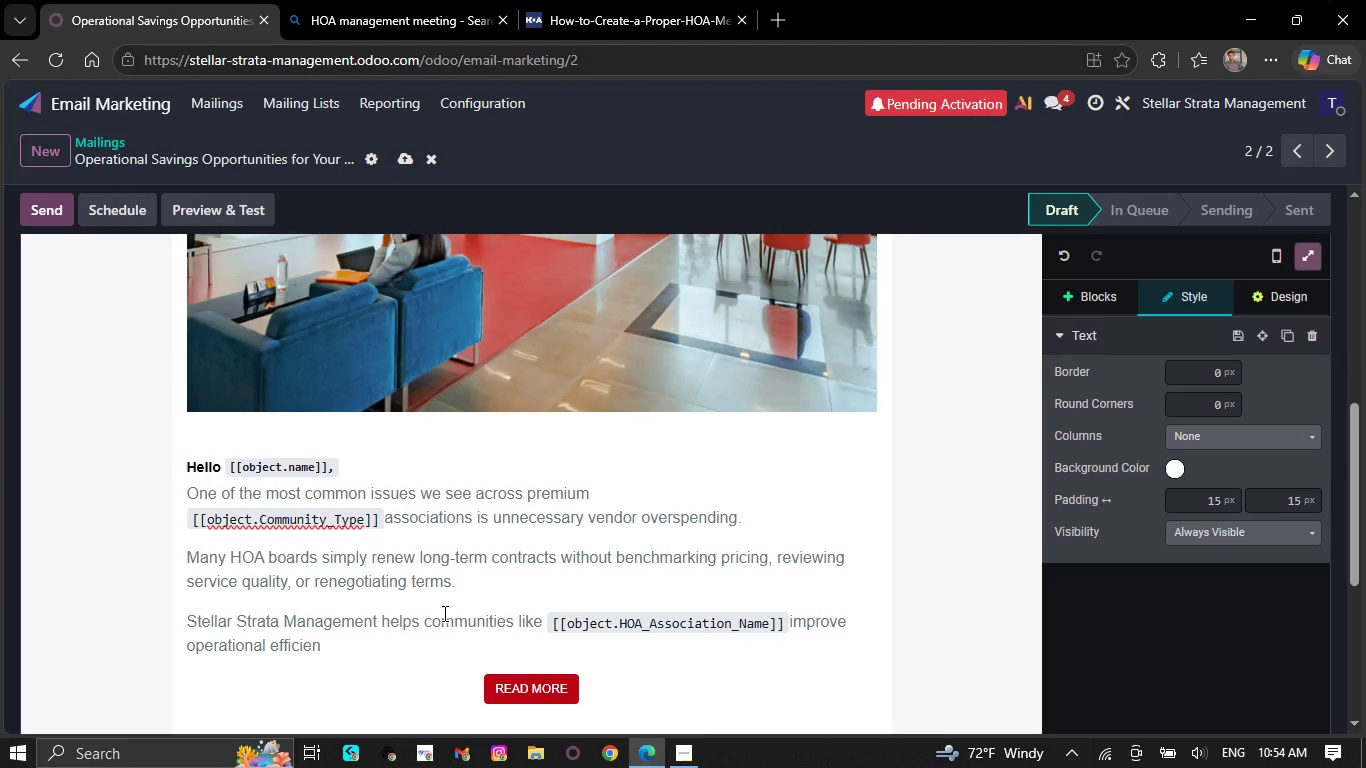 
 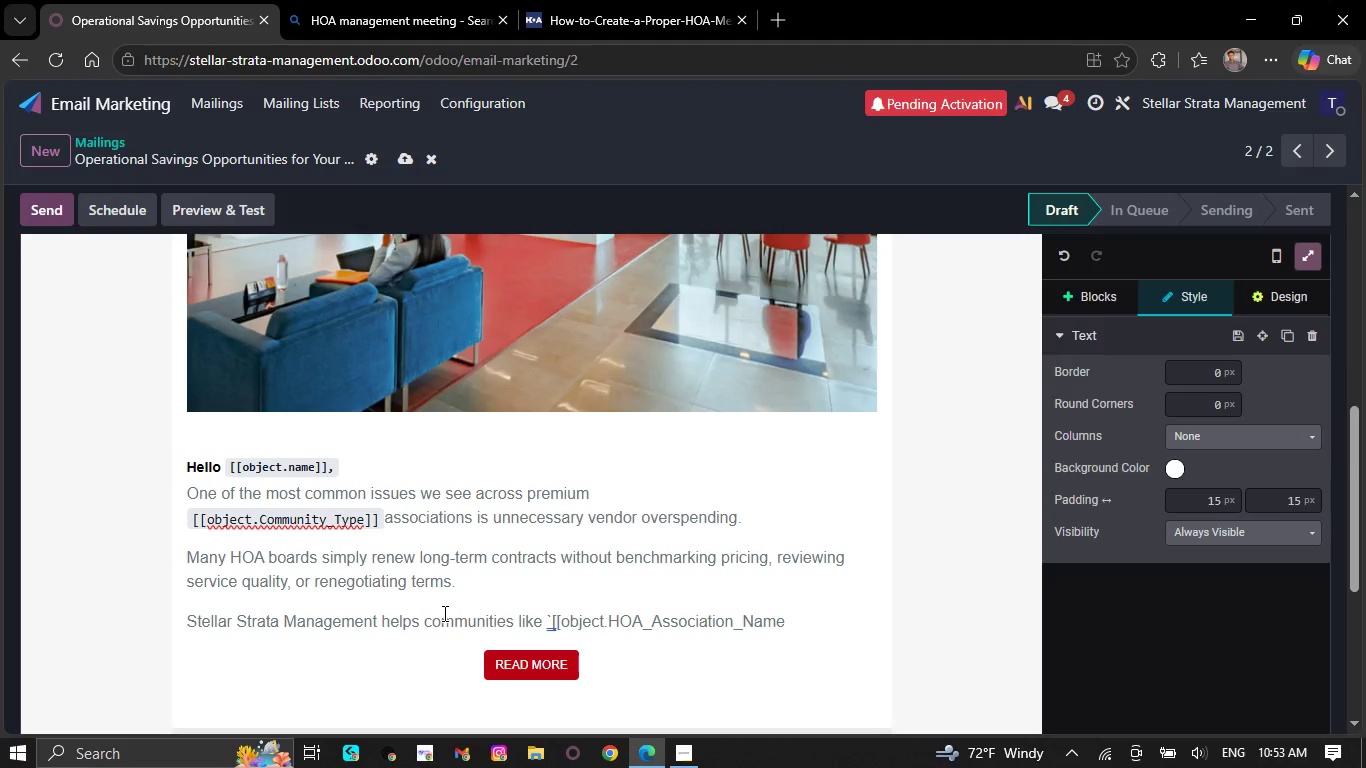 
hold_key(key=CapsLock, duration=0.31)
 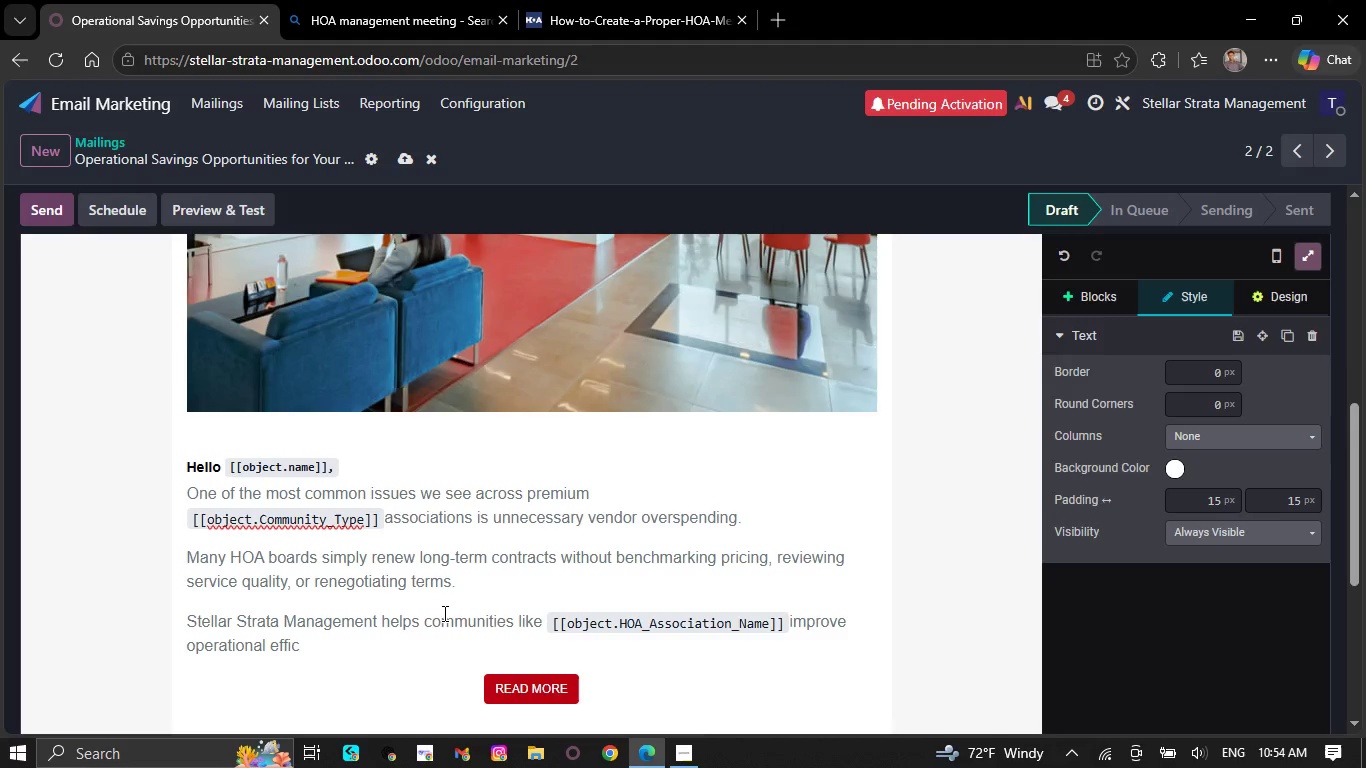 
type(cy through:)
 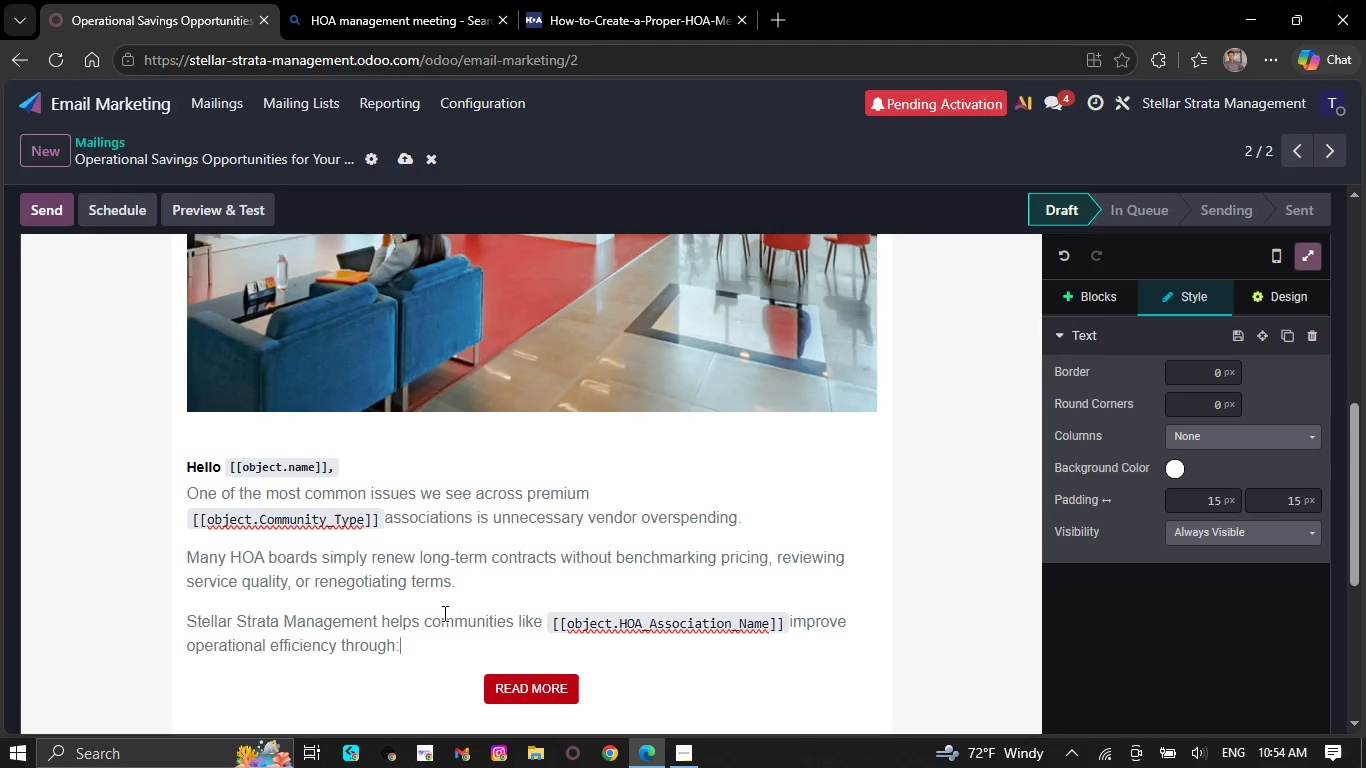 
key(NumpadEnter)
 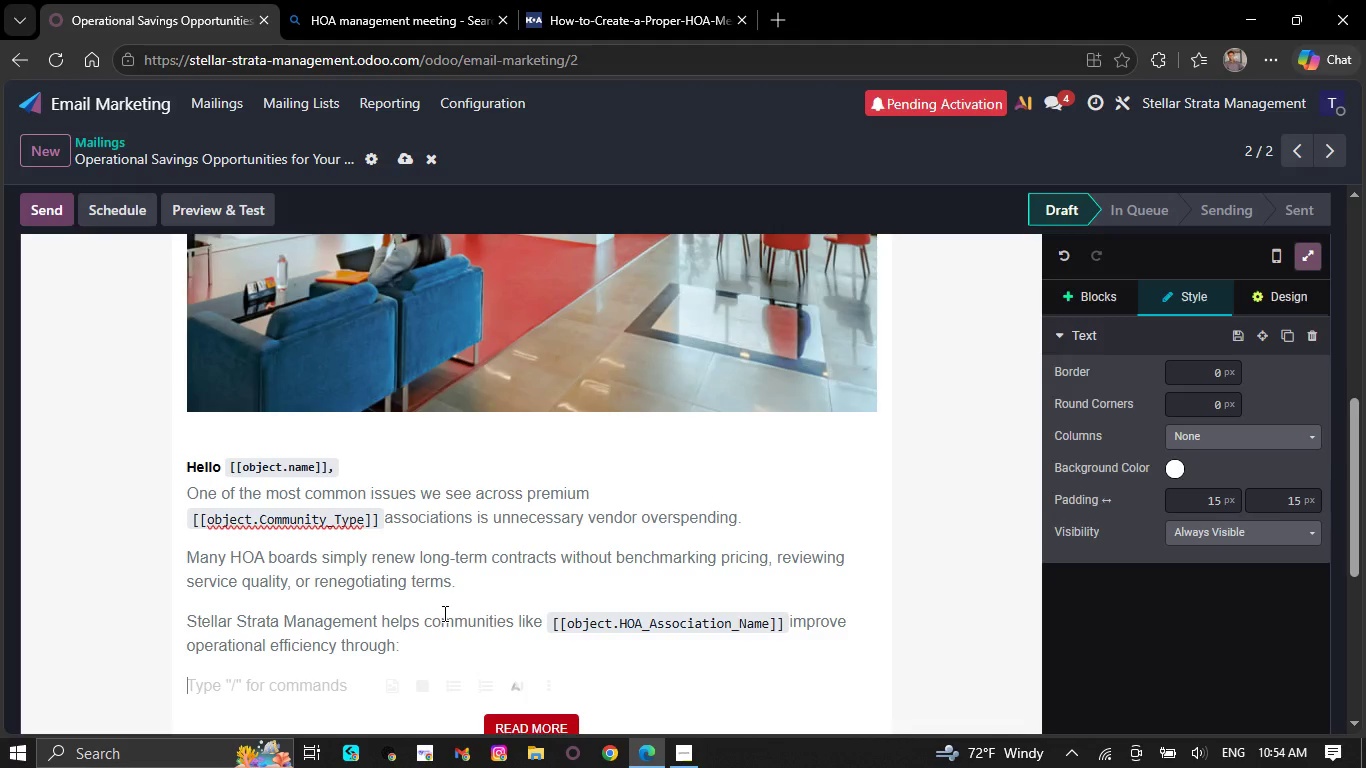 
key(Slash)
 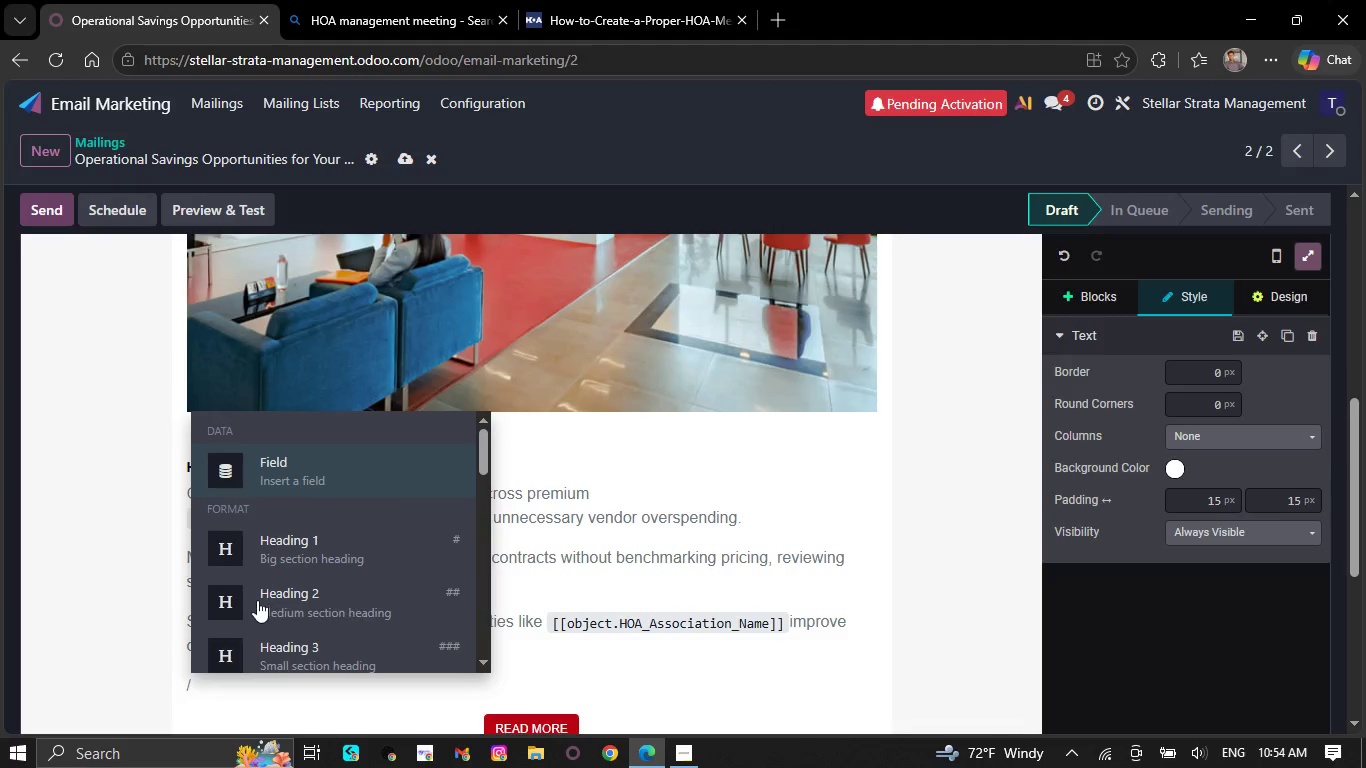 
scroll: coordinate [258, 597], scroll_direction: down, amount: 5.0
 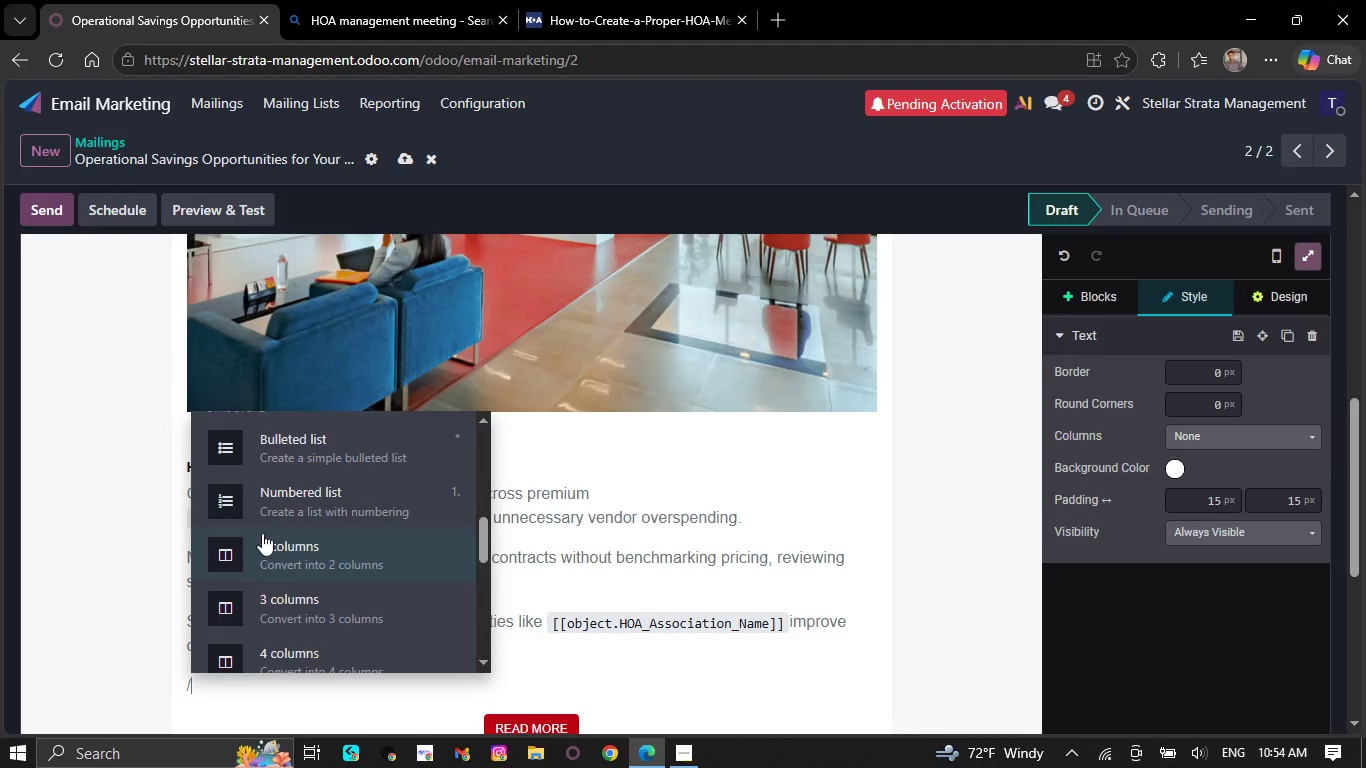 
scroll: coordinate [264, 528], scroll_direction: up, amount: 2.0
 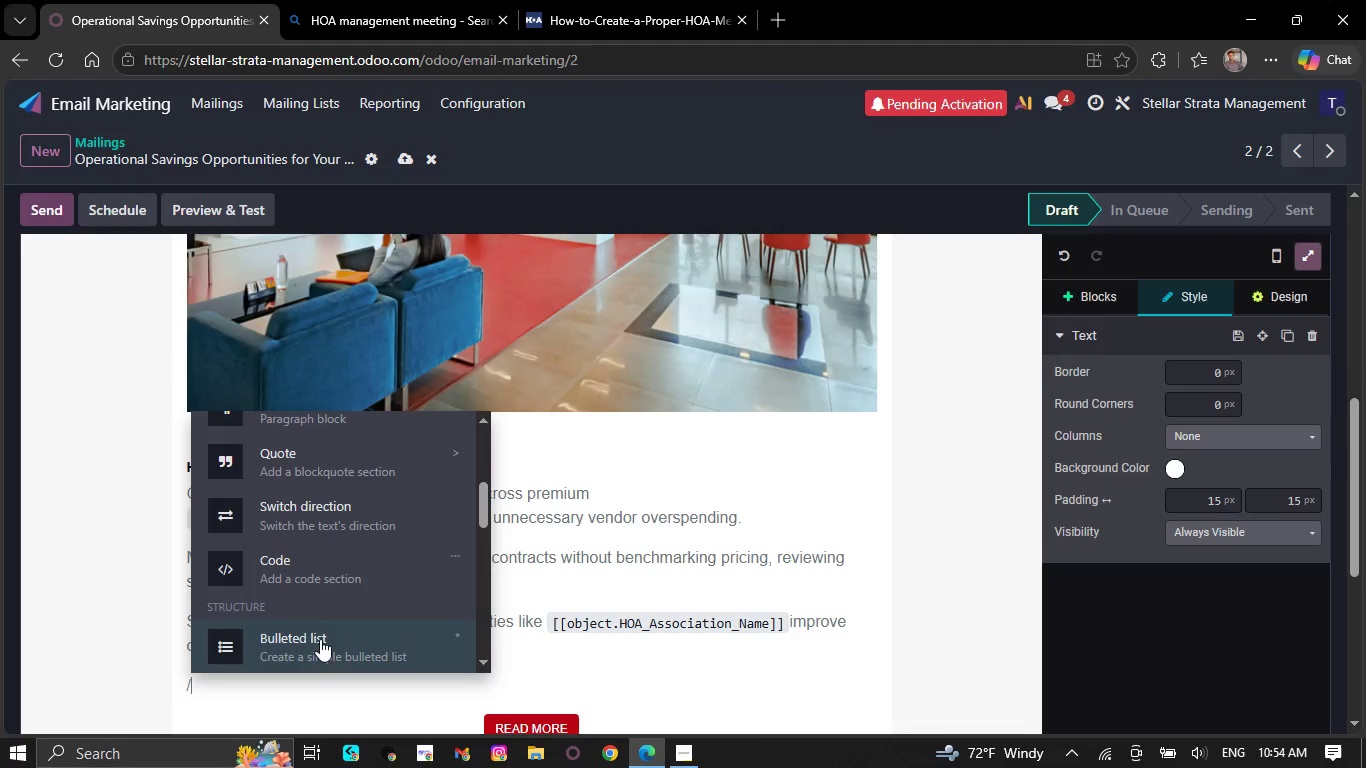 
left_click([321, 642])
 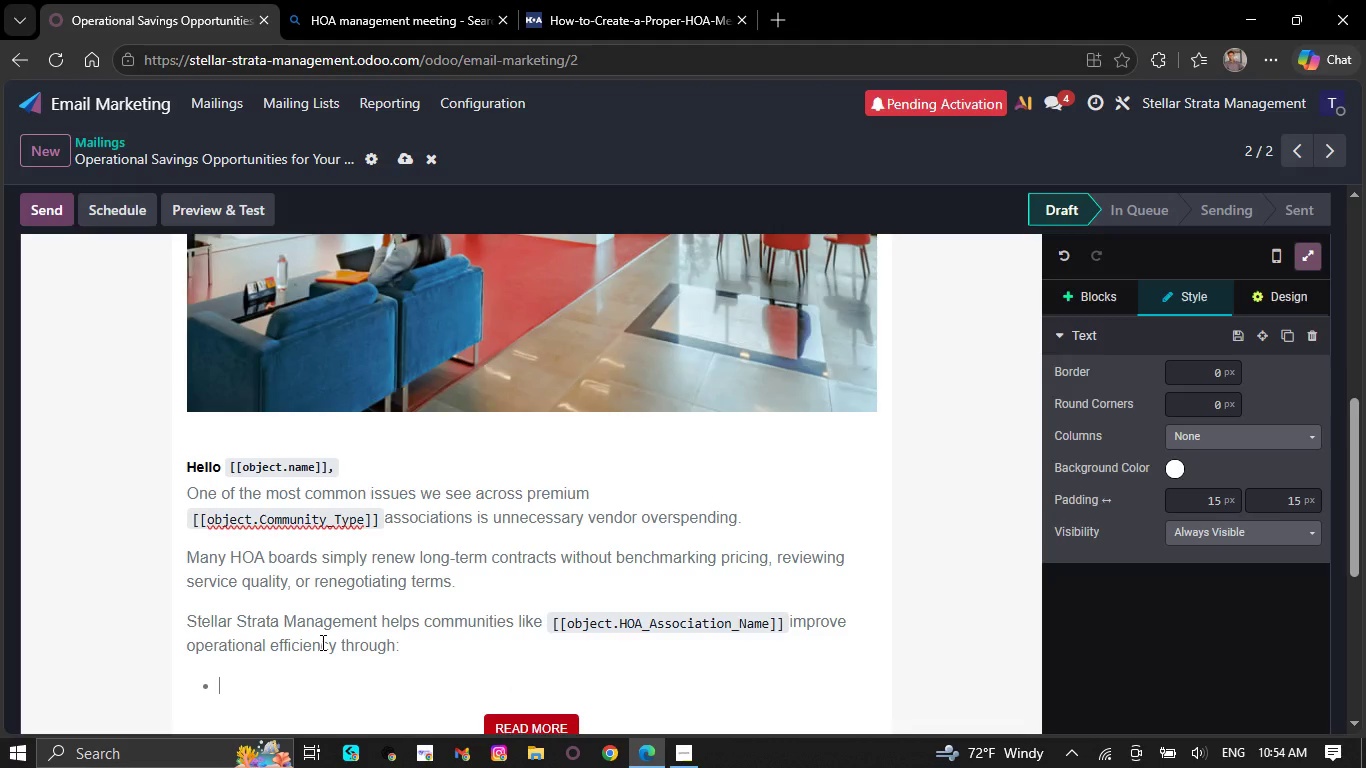 
type(Vendor contract reviews)
key(NumpadEnter)
type(Competitive)
 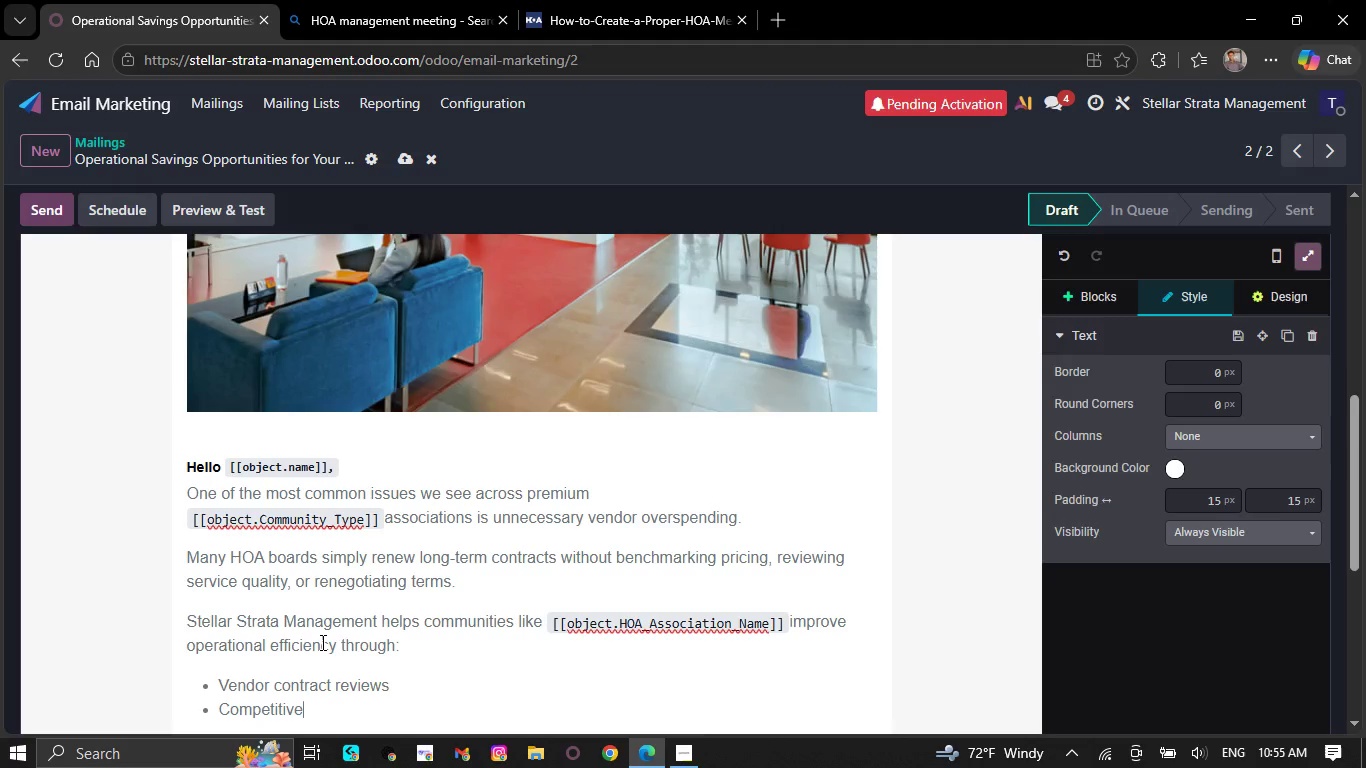 
type( maintenance planinig )
 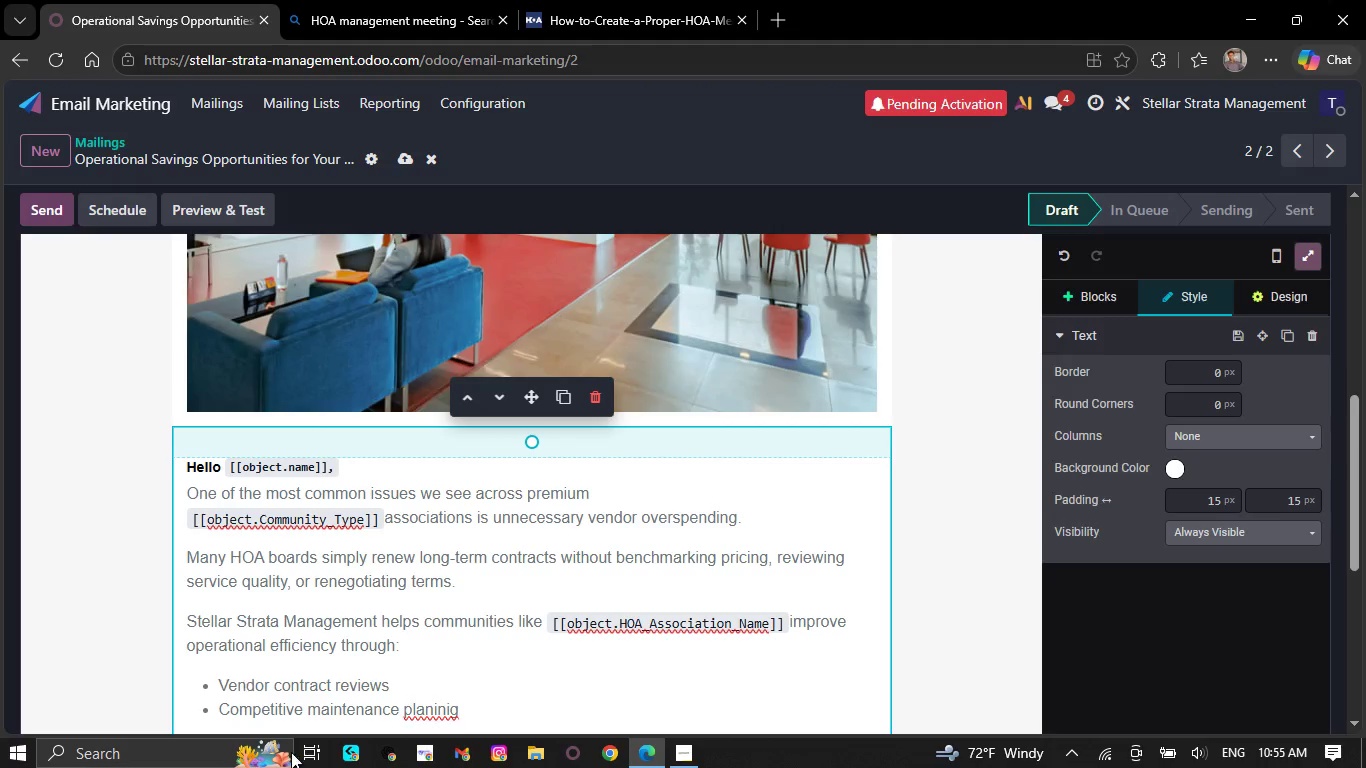 
right_click([418, 710])
 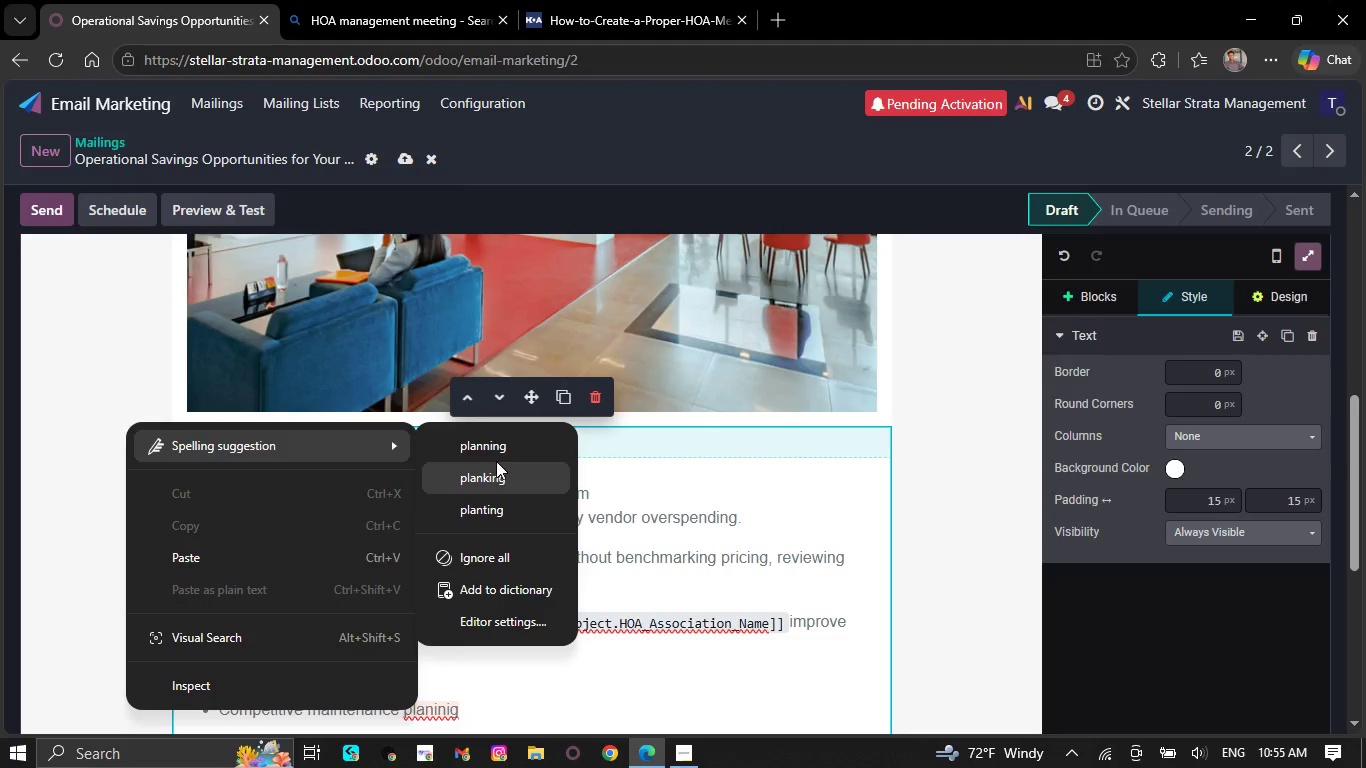 
left_click([498, 454])
 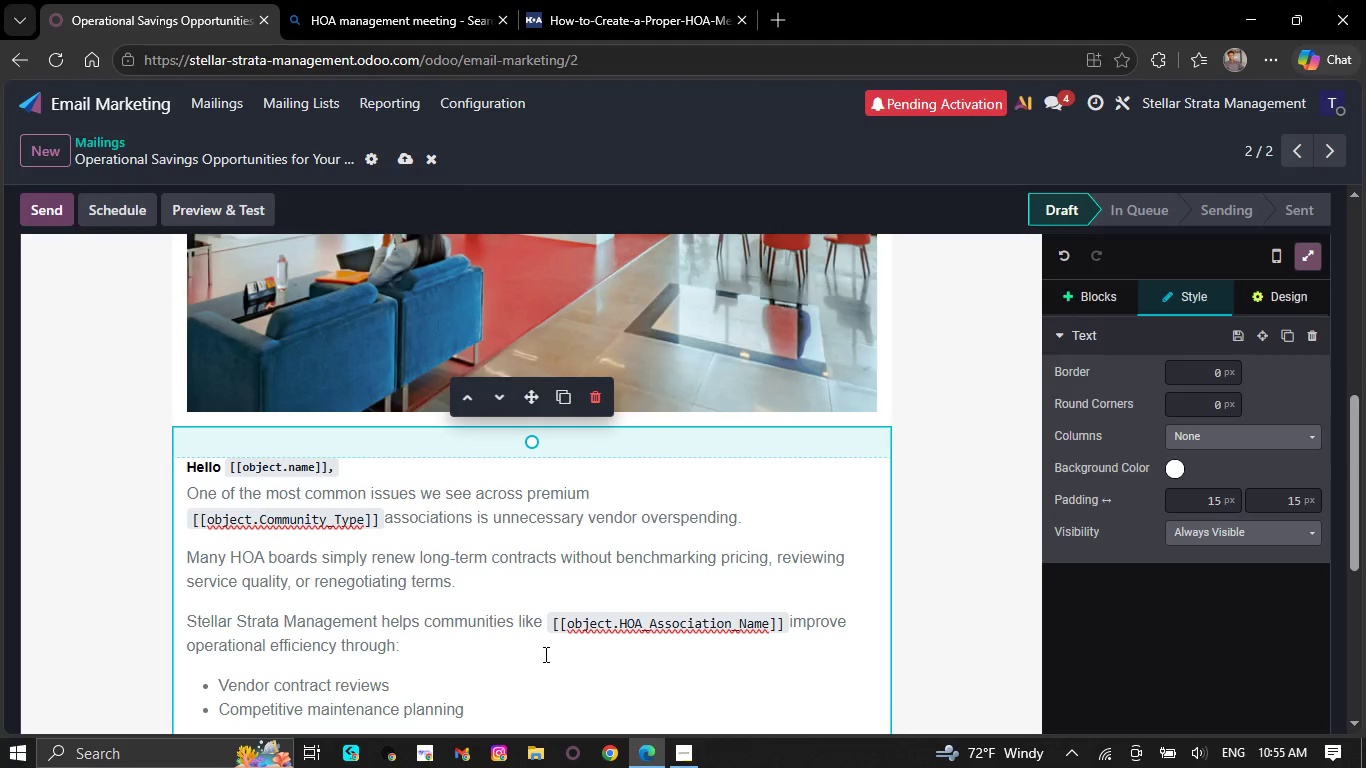 
key(NumpadEnter)
type(Budget optimization strategies)
key(NumpadEnter)
 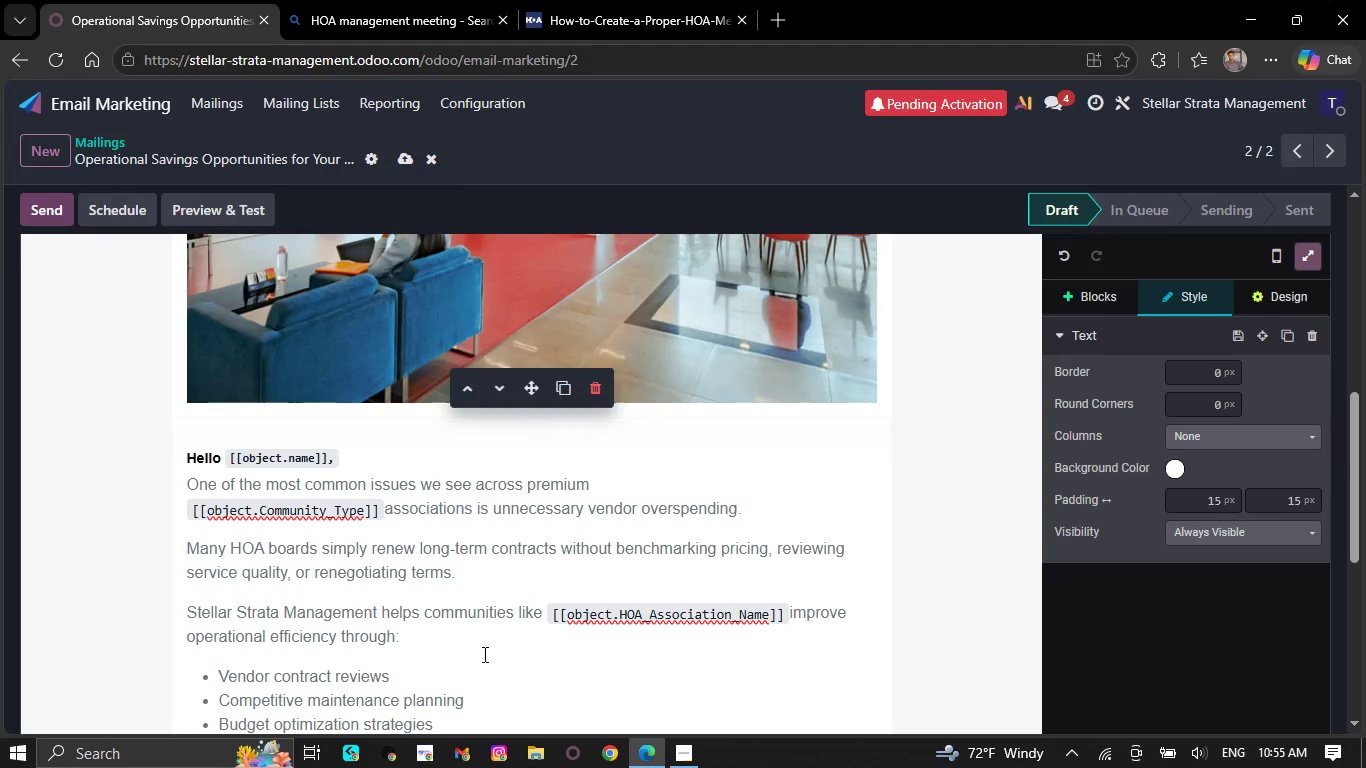 
scroll: coordinate [484, 653], scroll_direction: down, amount: 3.0
 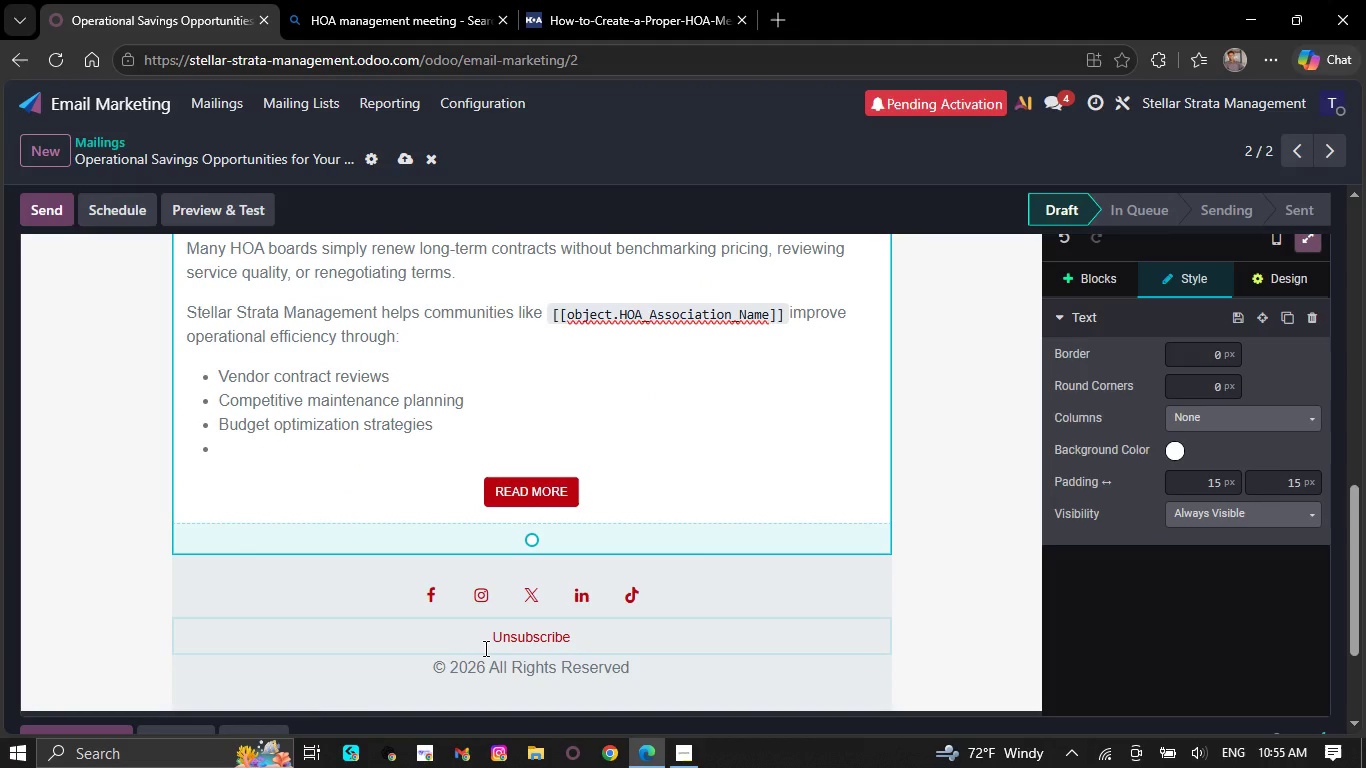 
type(Transpor)
 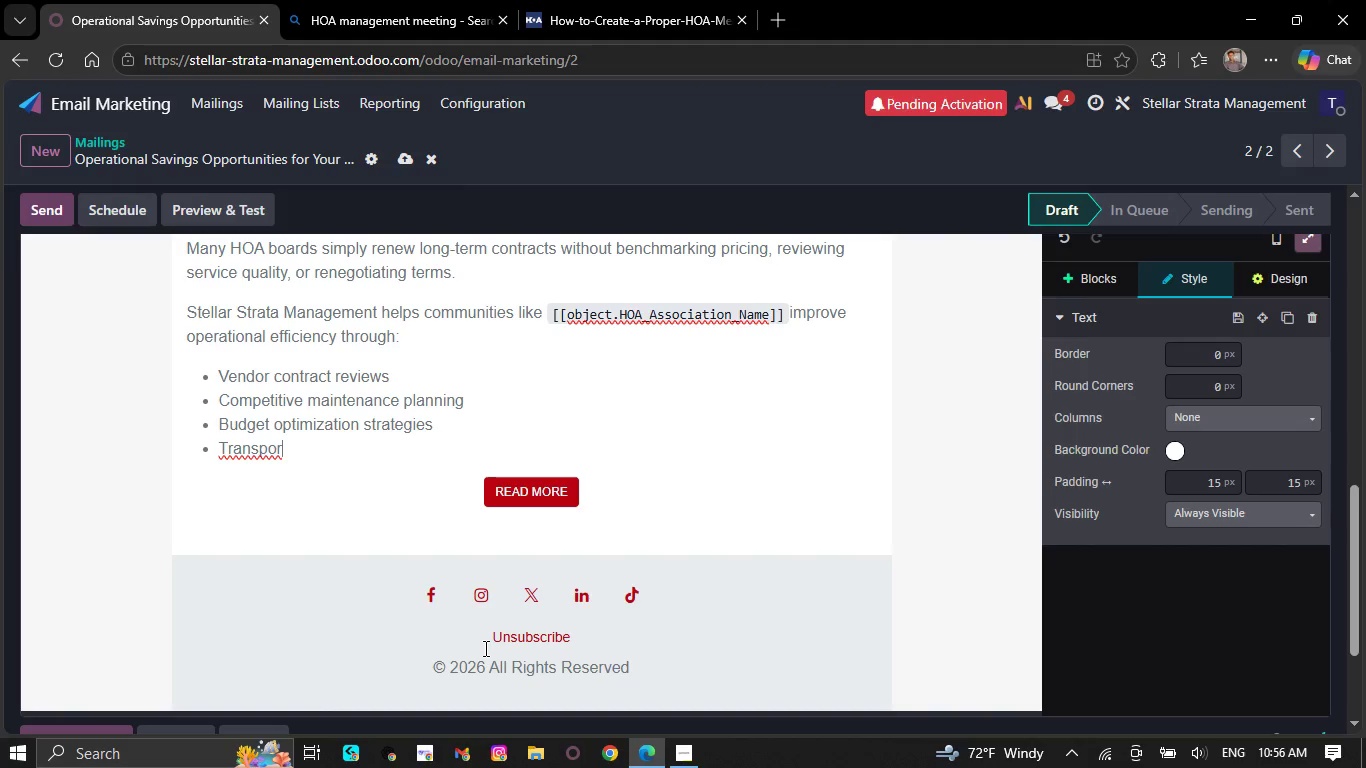 
key(Backspace)
key(Backspace)
type(arent reporting for board members)
key(NumpadEnter)
key(Backspace)
key(Backspace)
type(Ou ])
key(Backspace)
key(Backspace)
type(r clients often discover meaninful savings )
 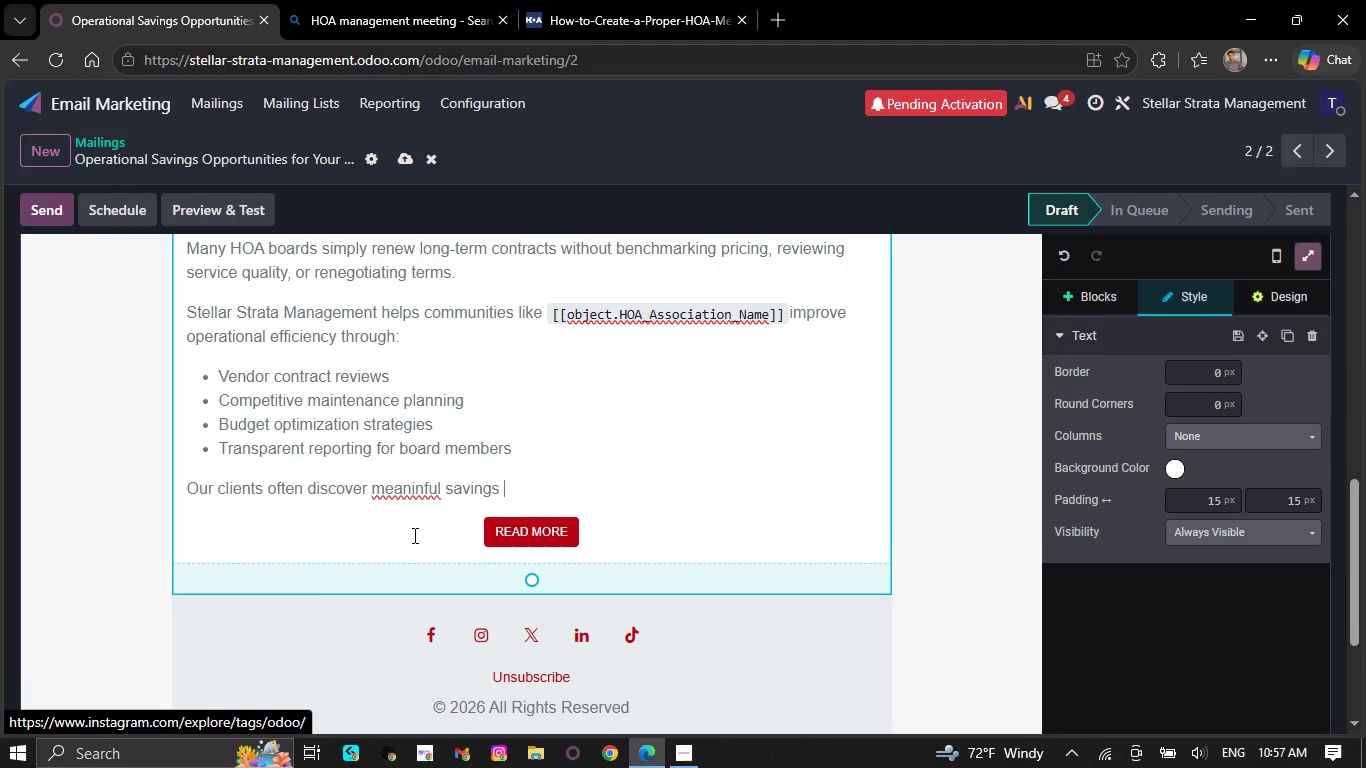 
right_click([391, 483])
 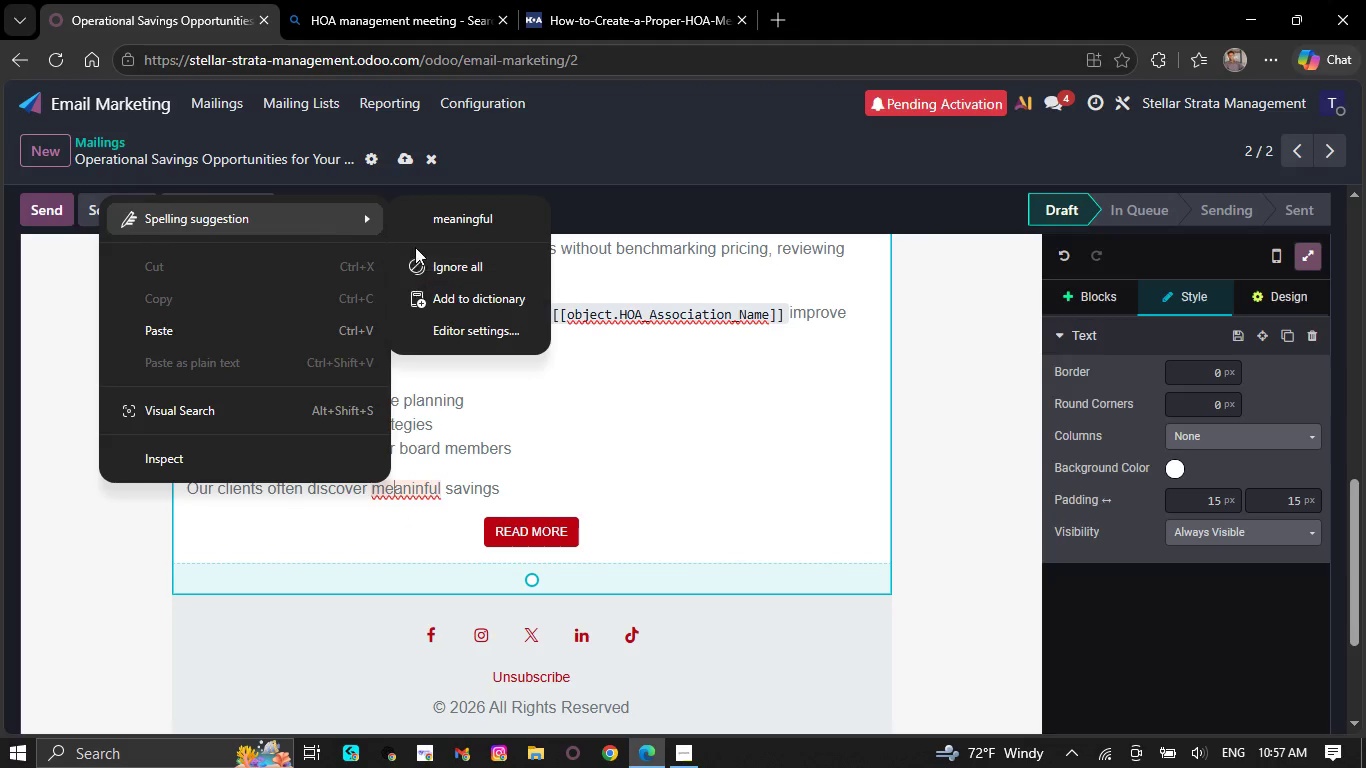 
left_click([424, 222])
 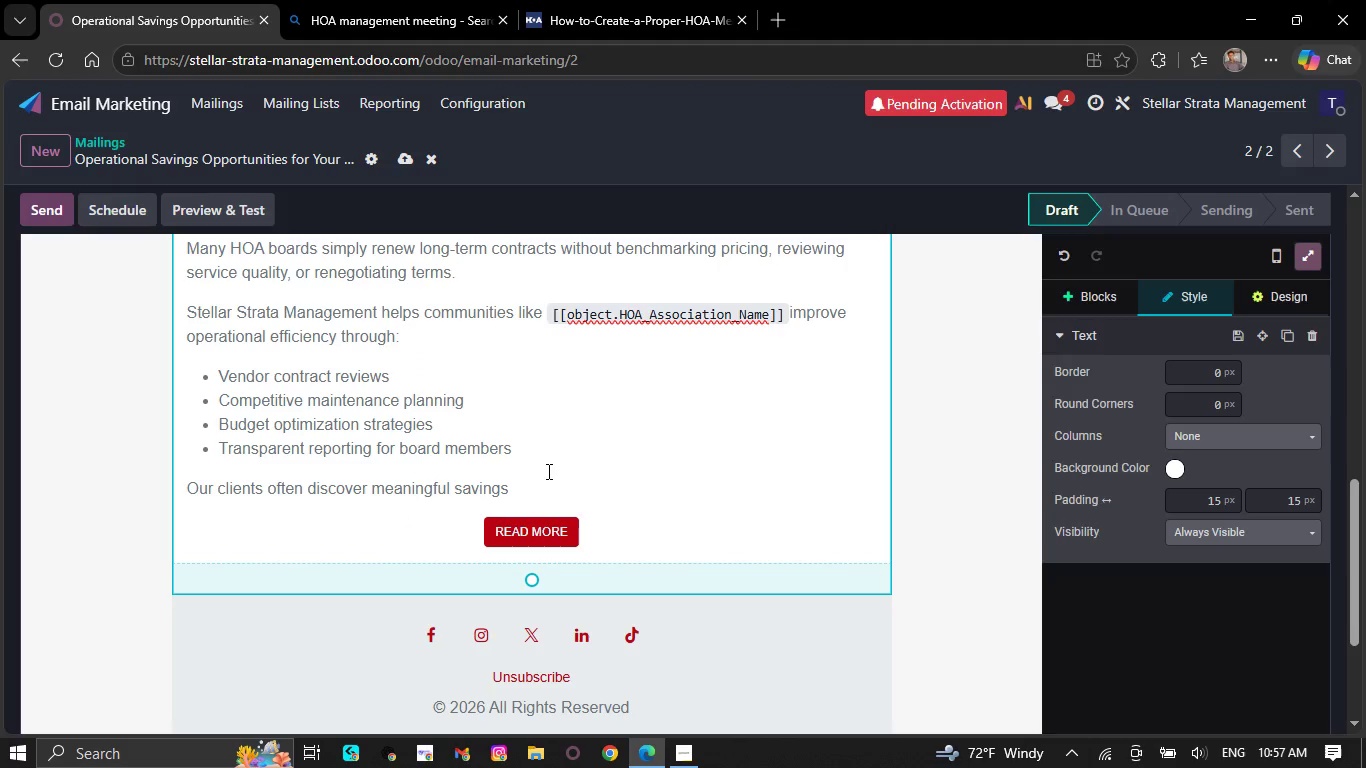 
type(opportunities )
 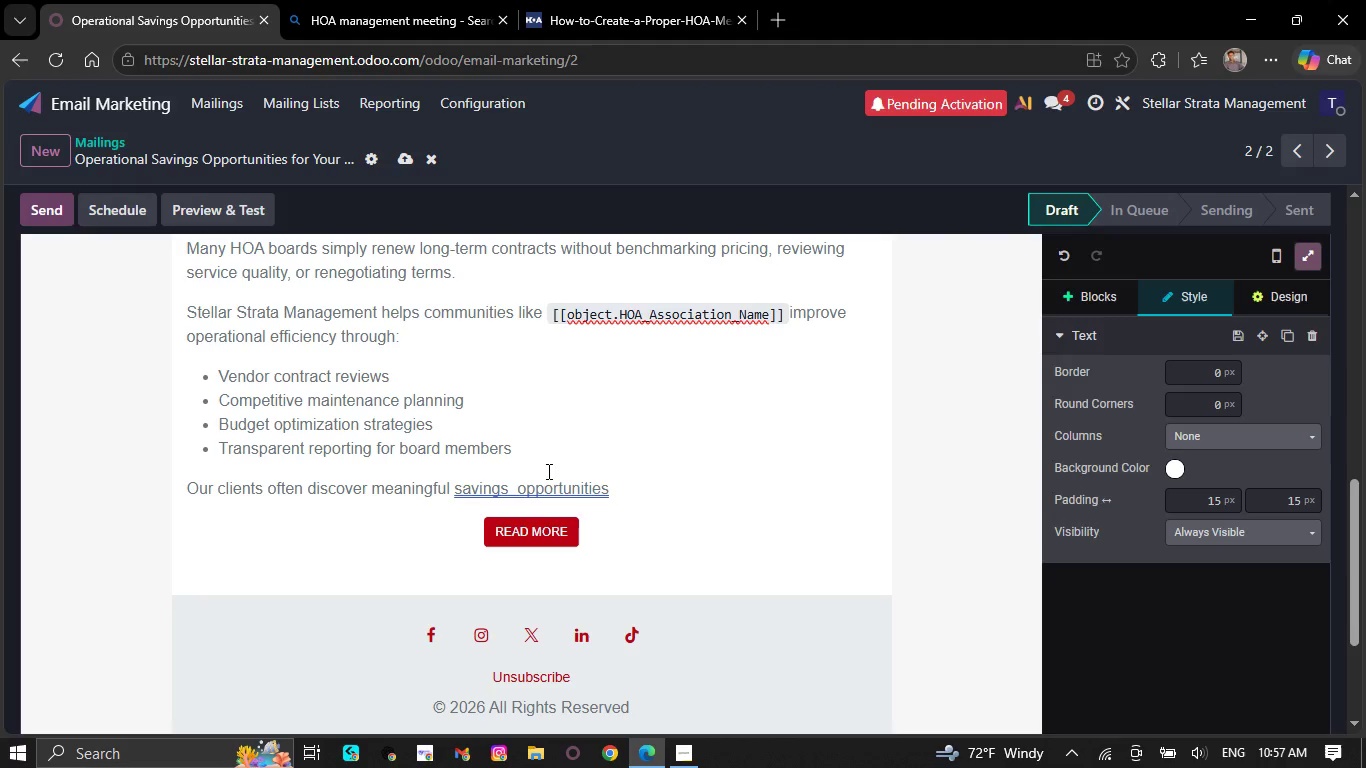 
right_click([541, 502])
 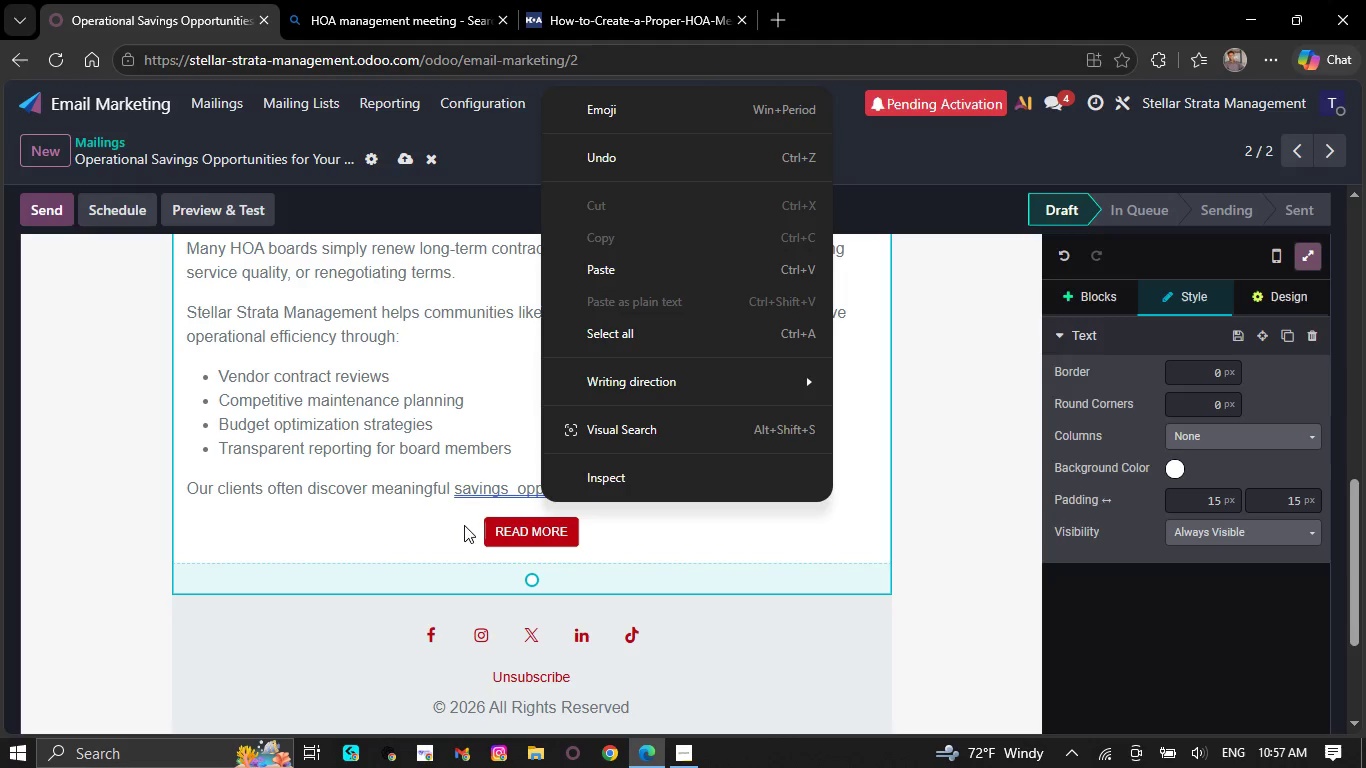 
right_click([508, 484])
 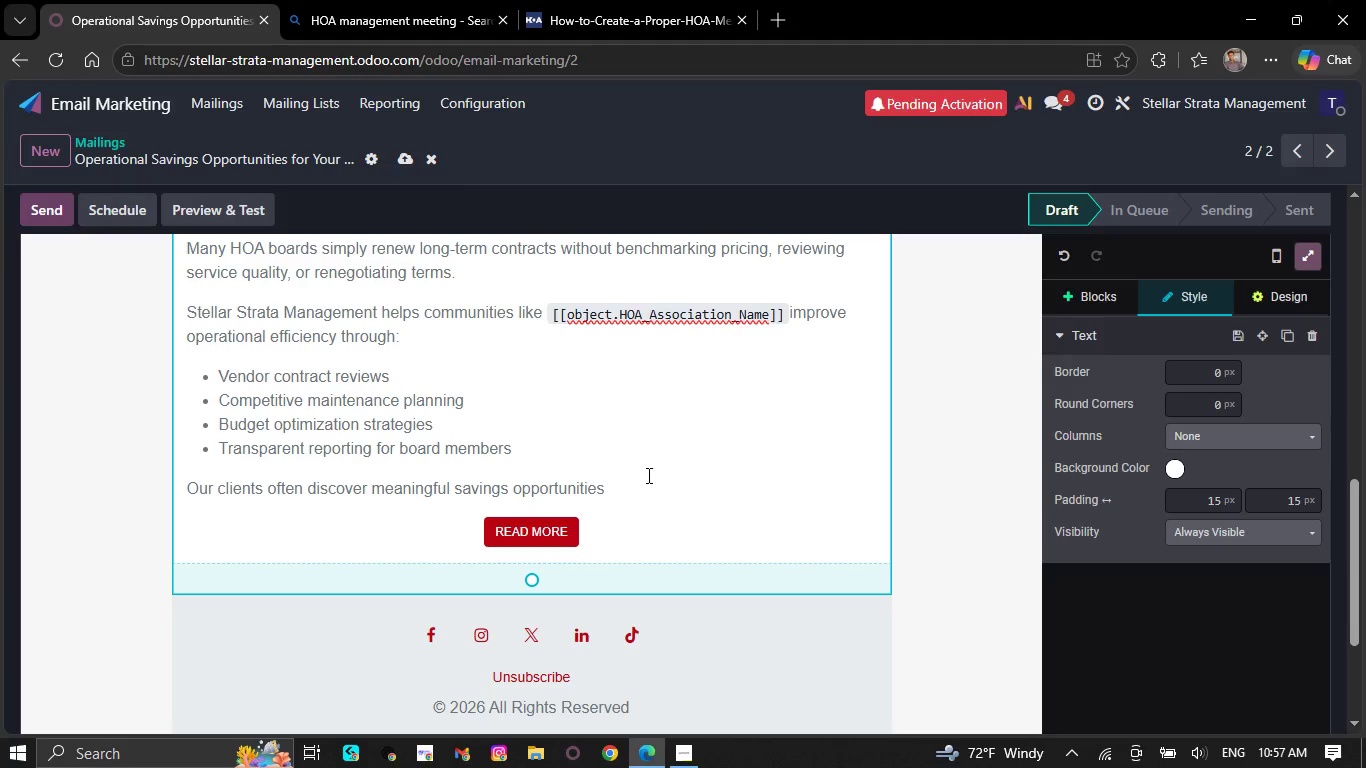 
key(Space)
 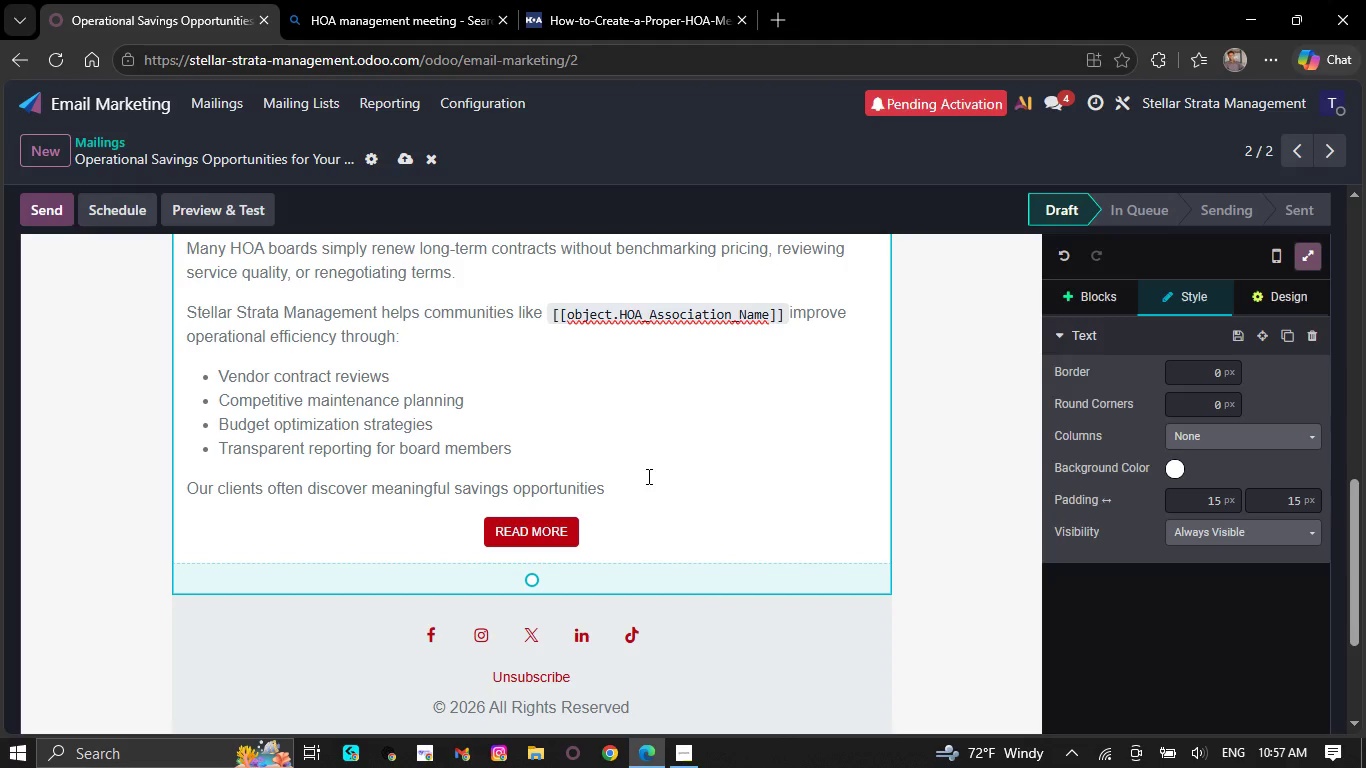 
wait(22.59)
 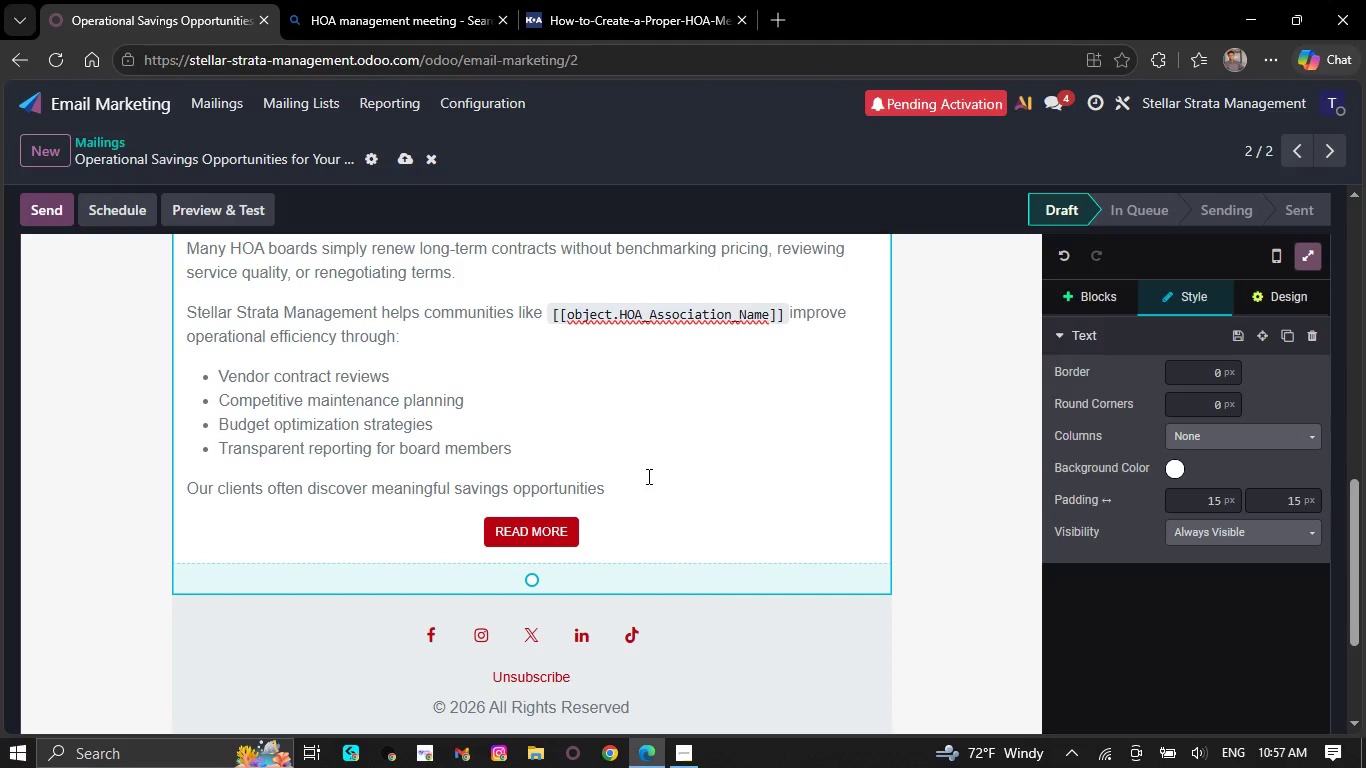 
type(while)
 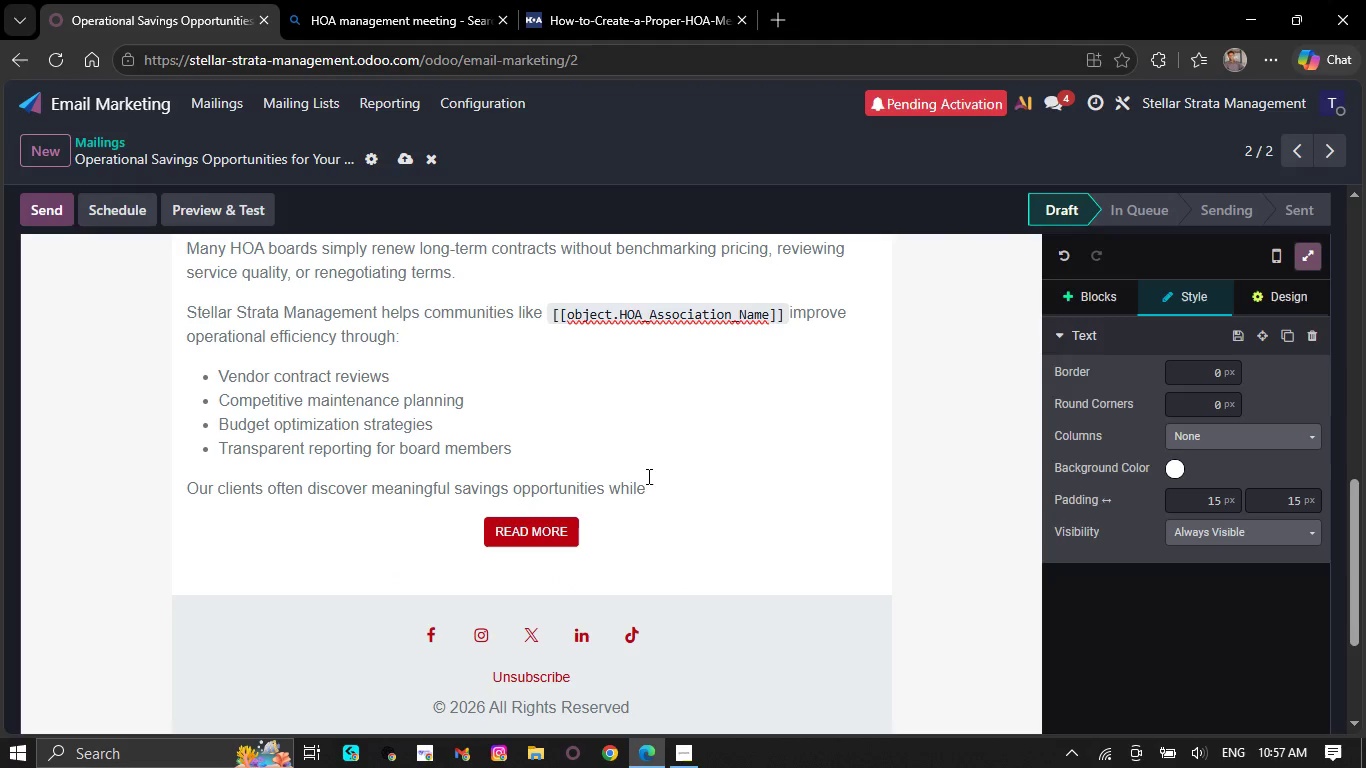 
wait(5.41)
 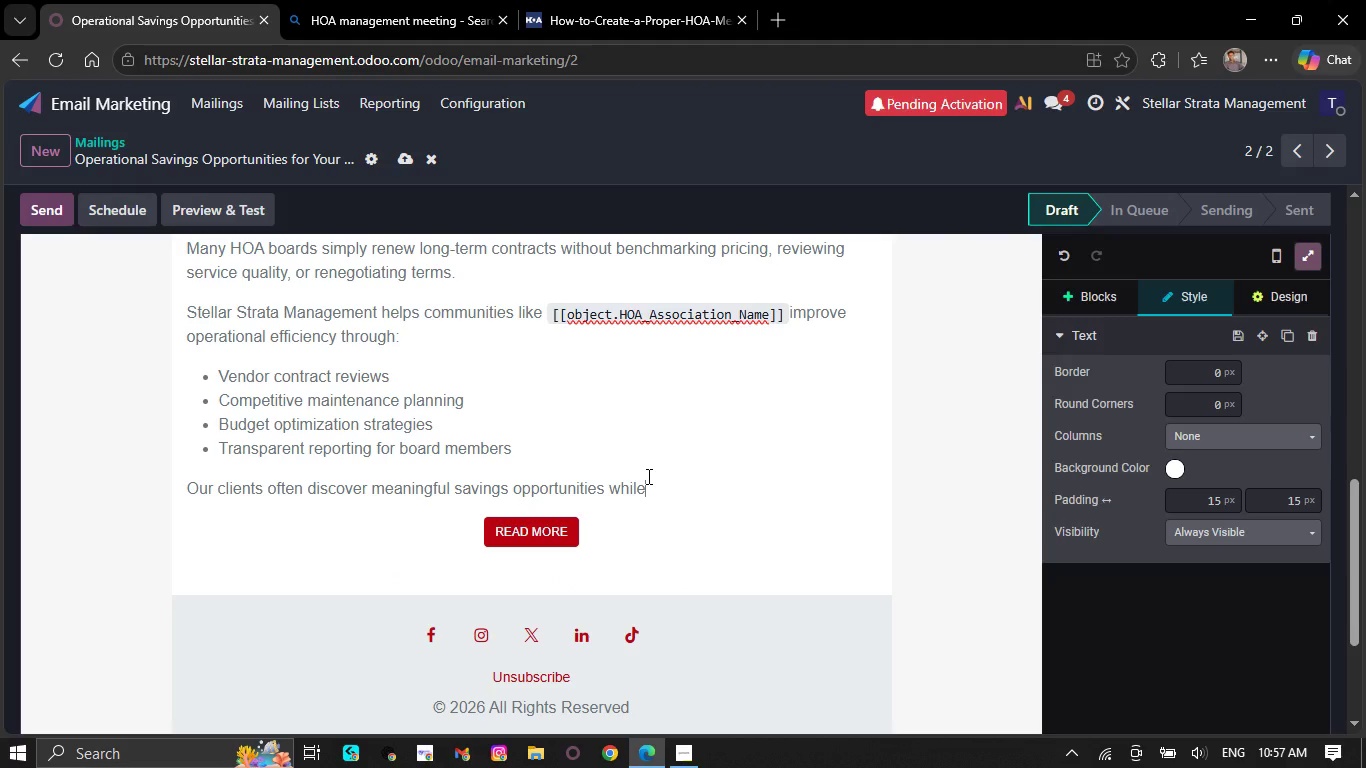 
type( simultaneously improving annual saving for the associa)
 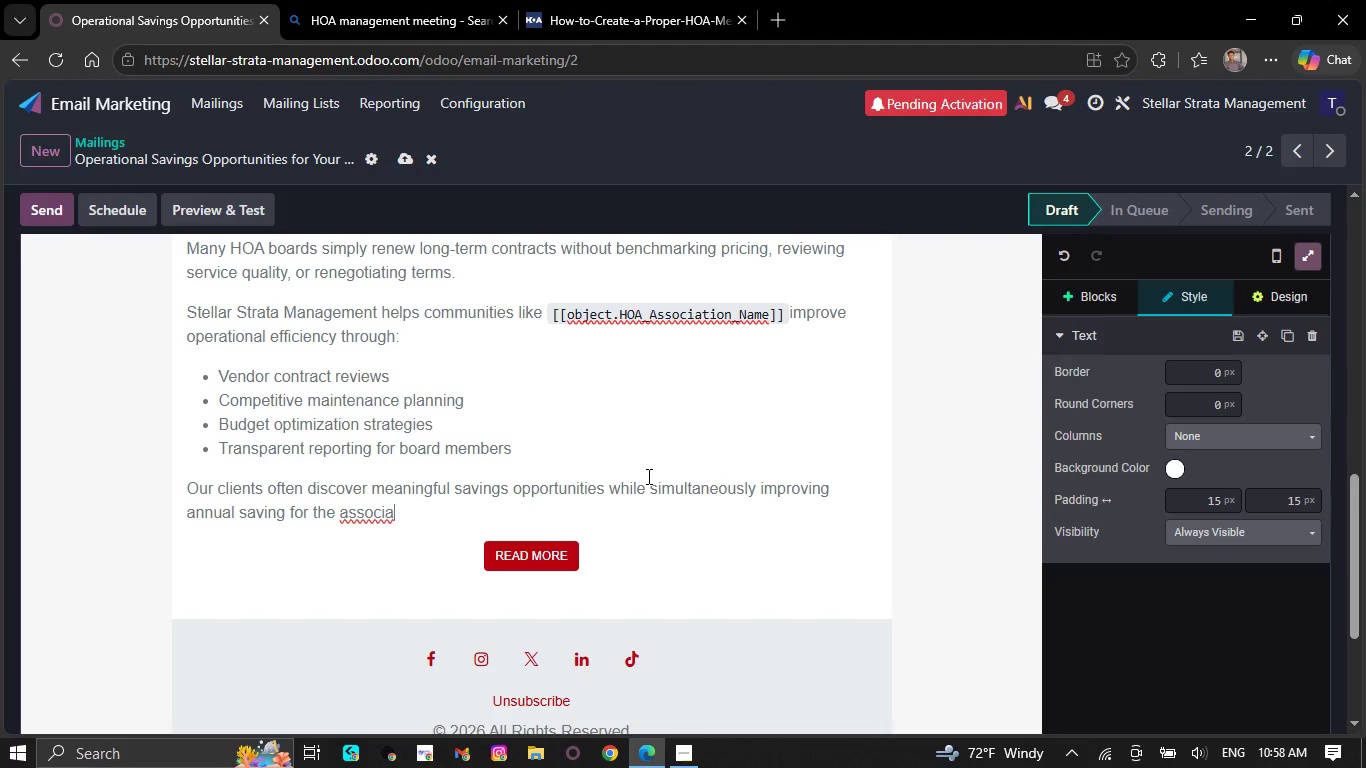 
type(tion)
 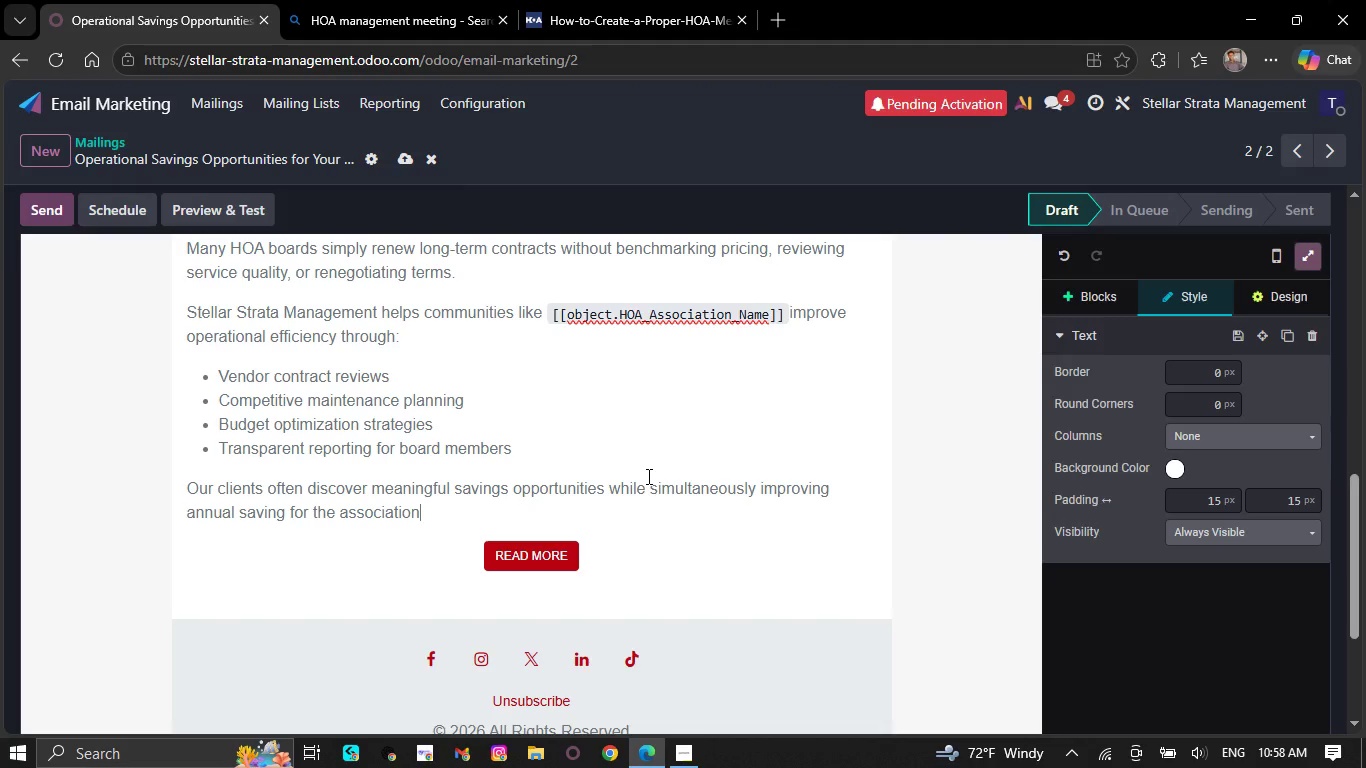 
key(Period)
 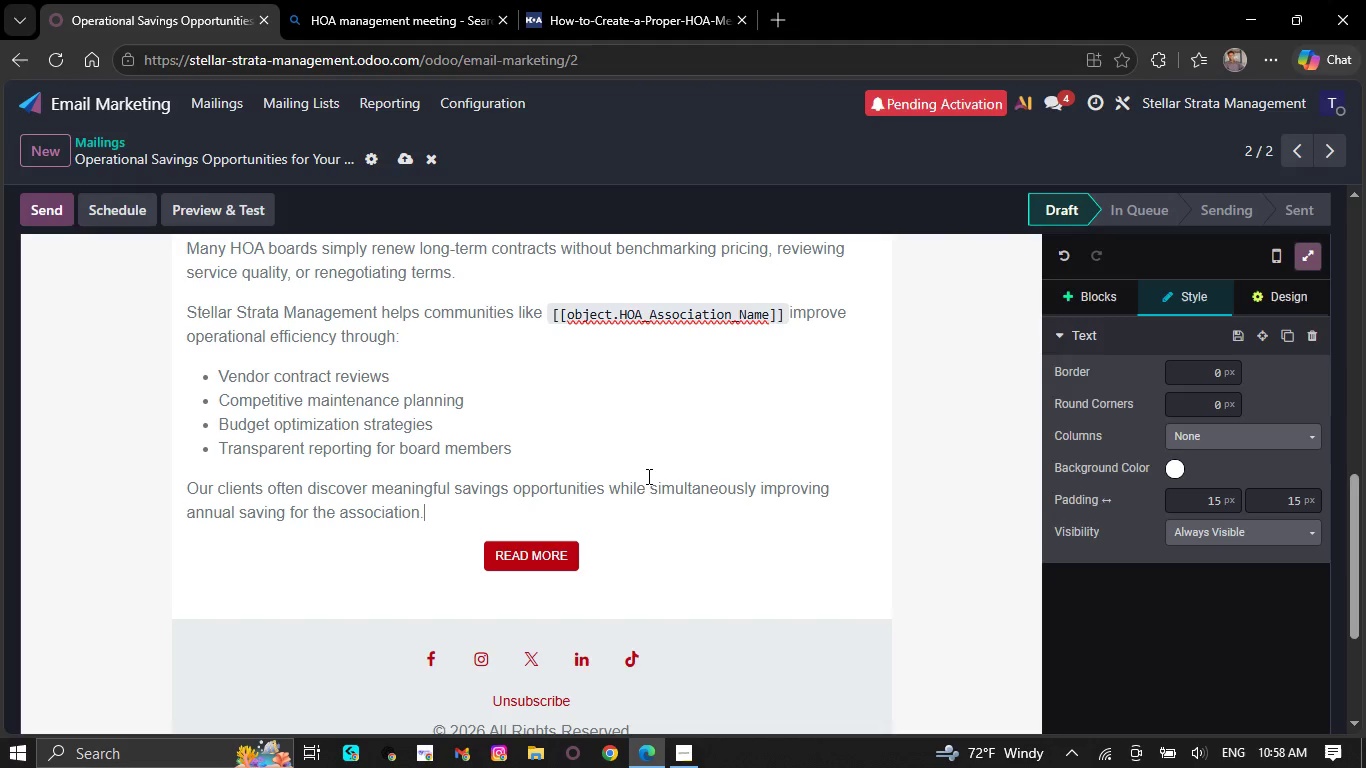 
key(NumpadEnter)
 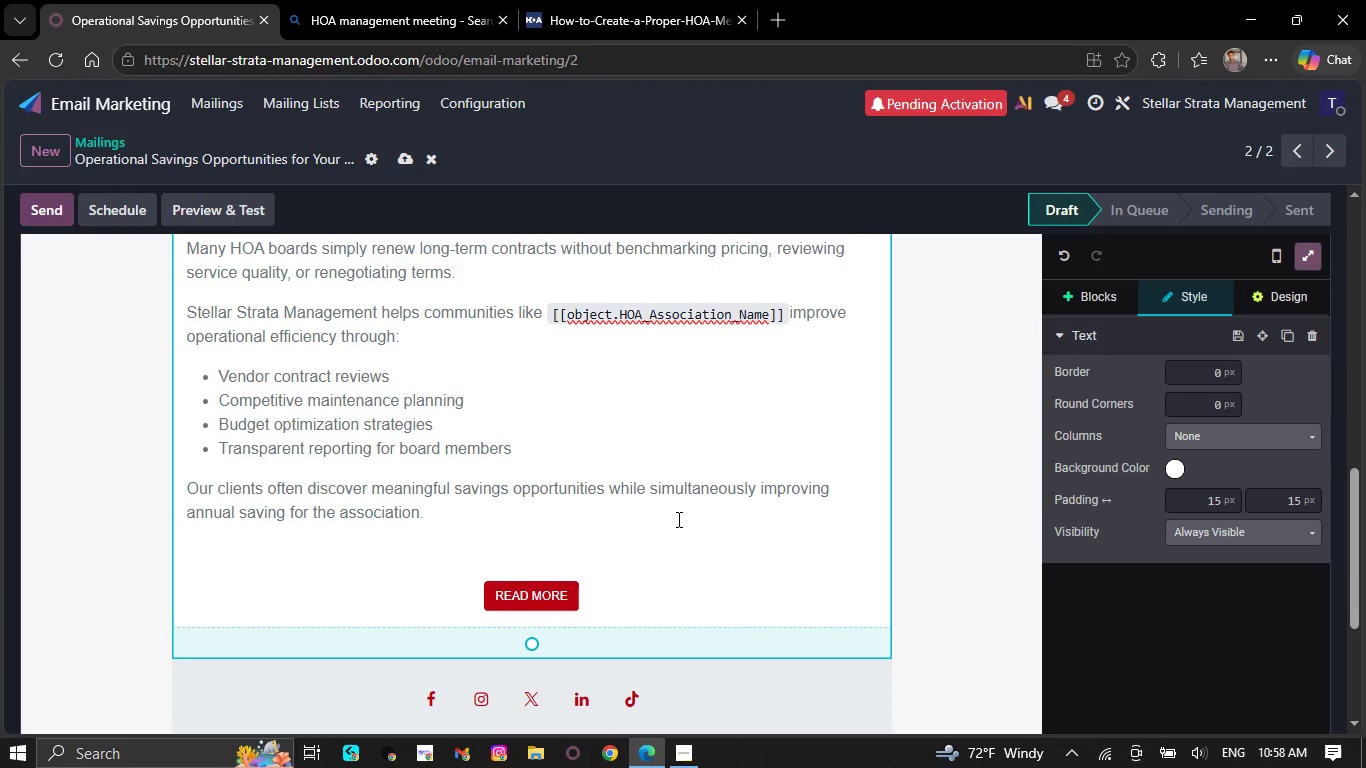 
key(CapsLock)
 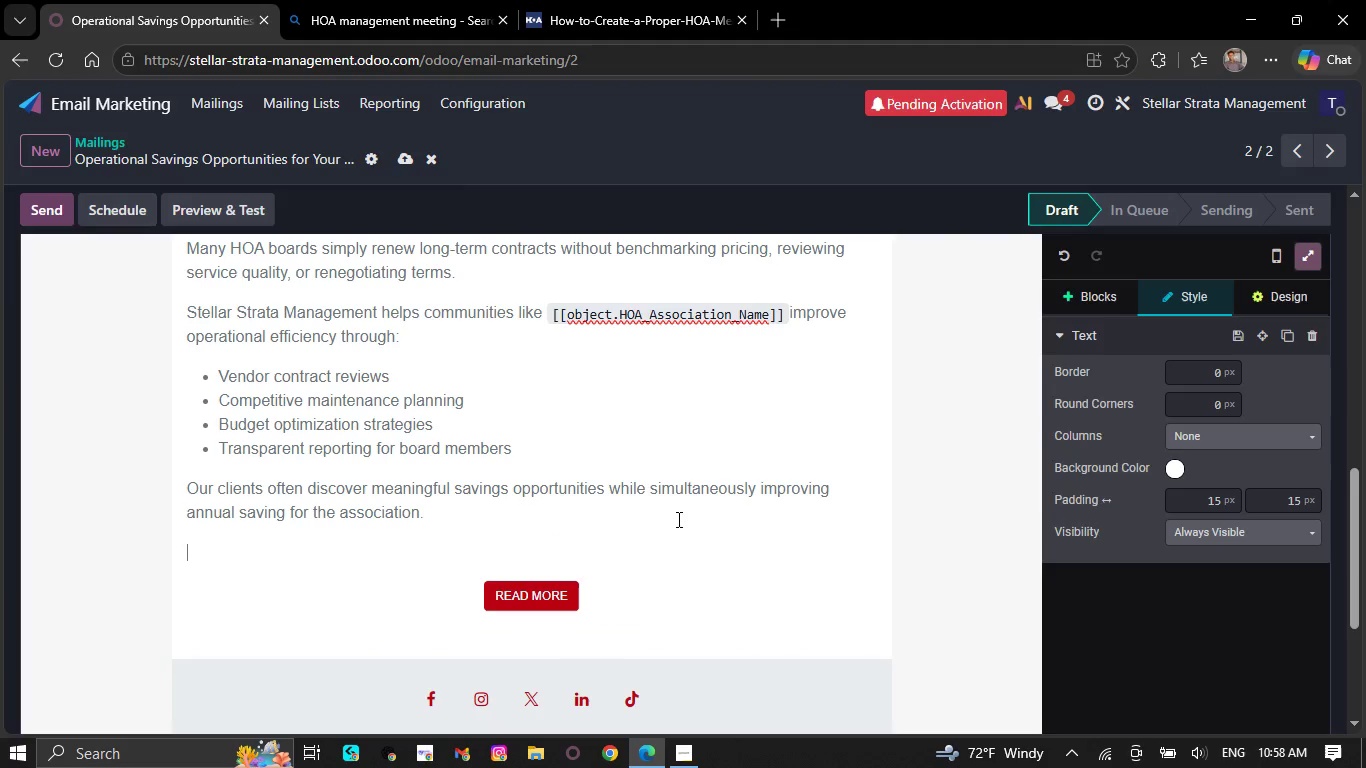 
key(E)
 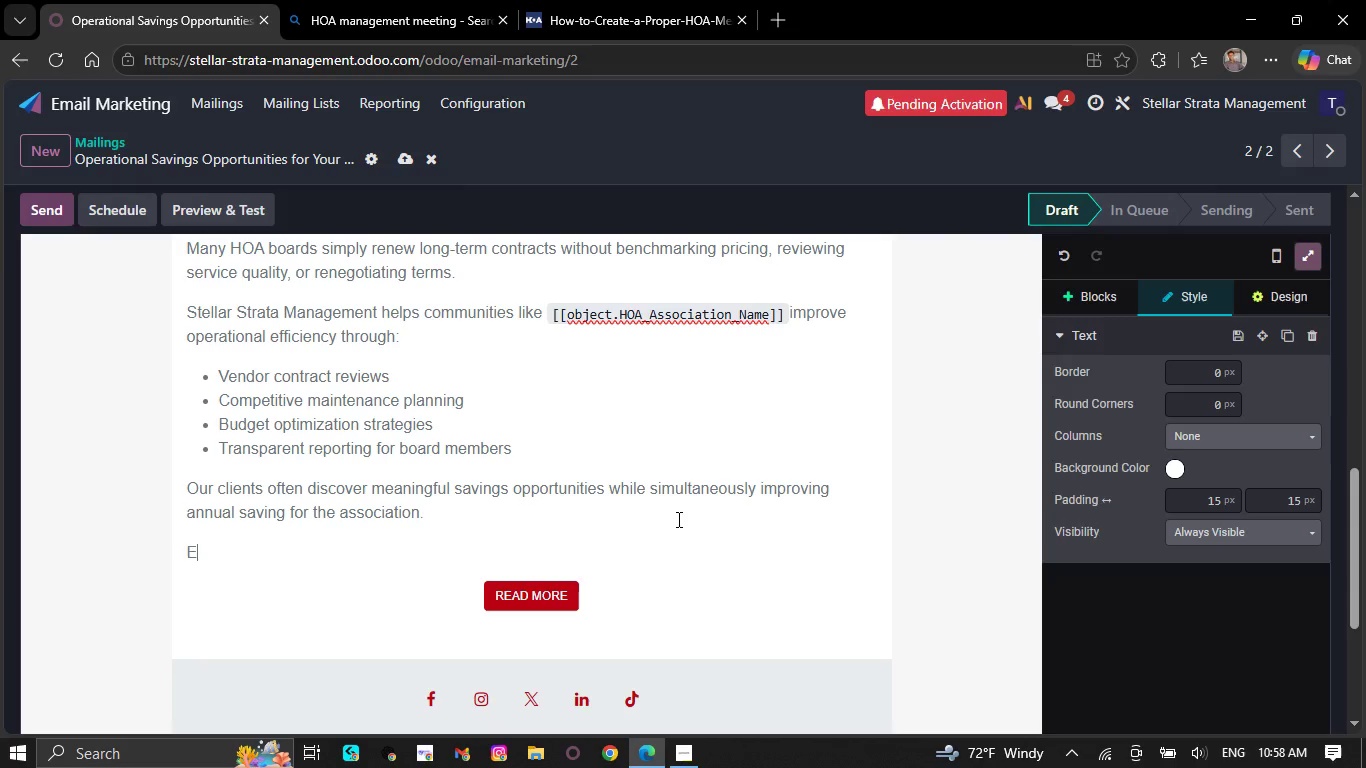 
key(CapsLock)
 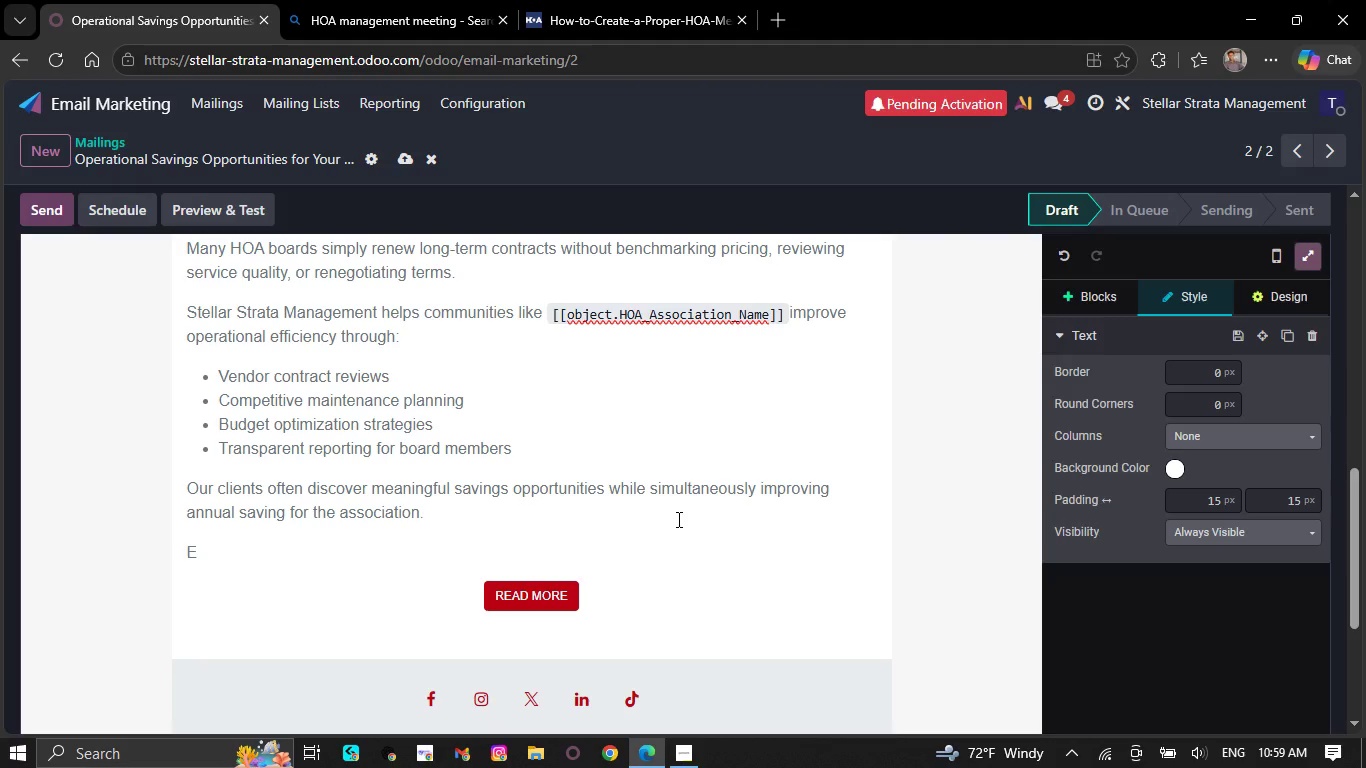 
wait(45.58)
 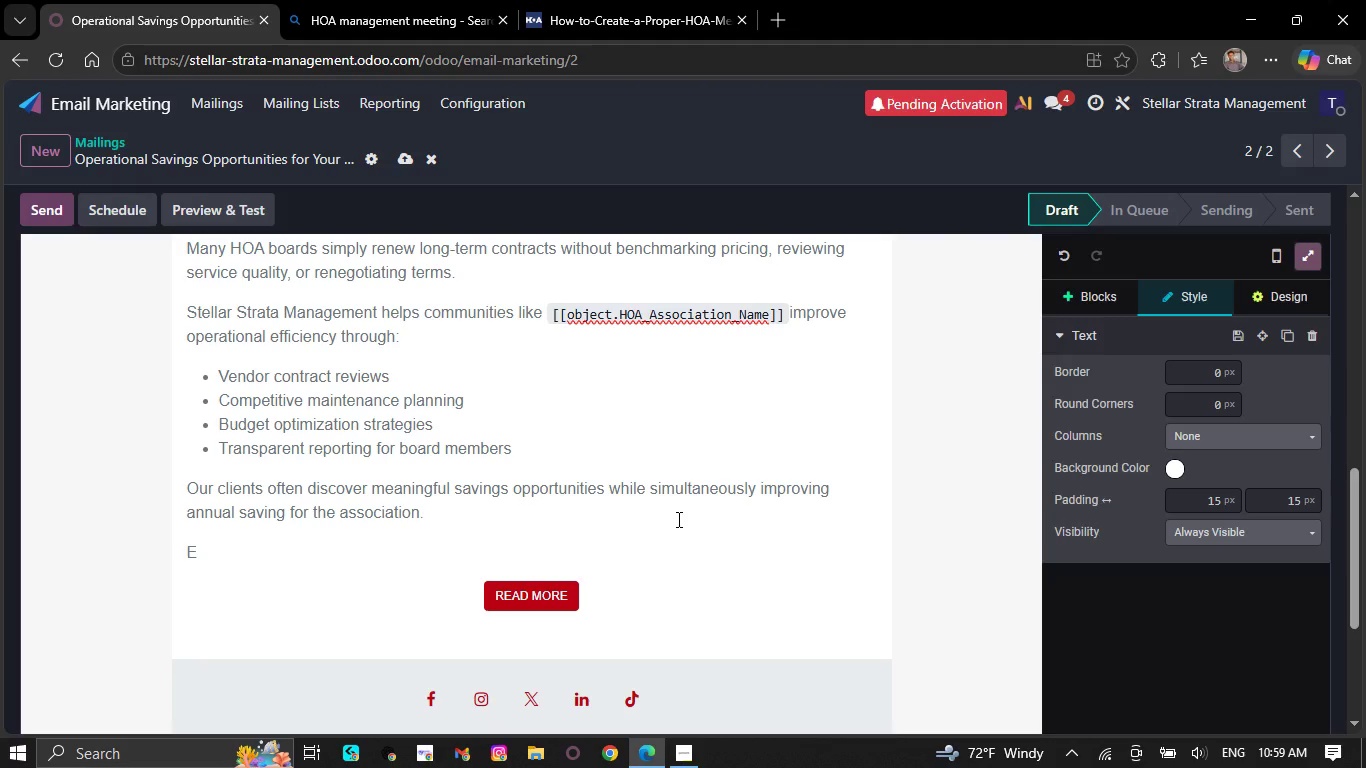 
type(ven a small adjustment in common area maintenance strategy can create substantial annual savi)
 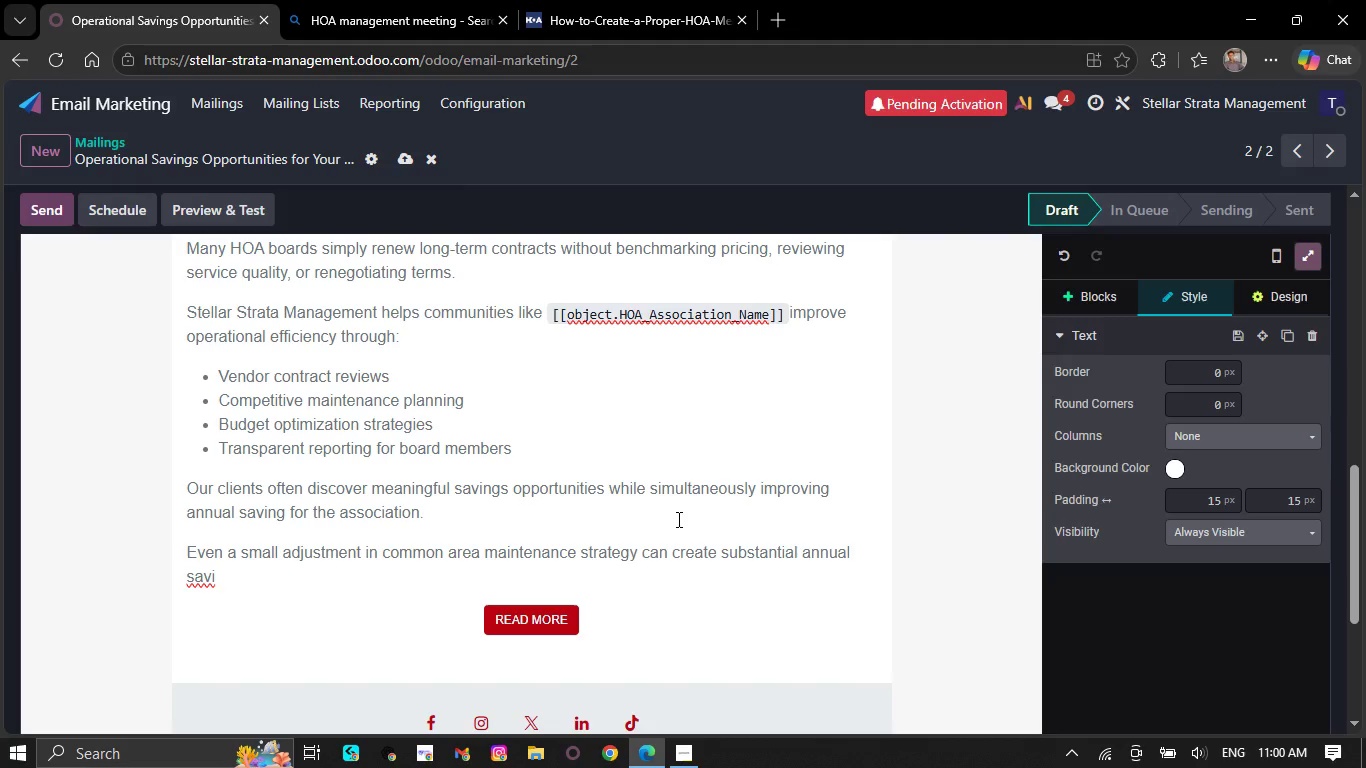 
type(ngs for the association.)
 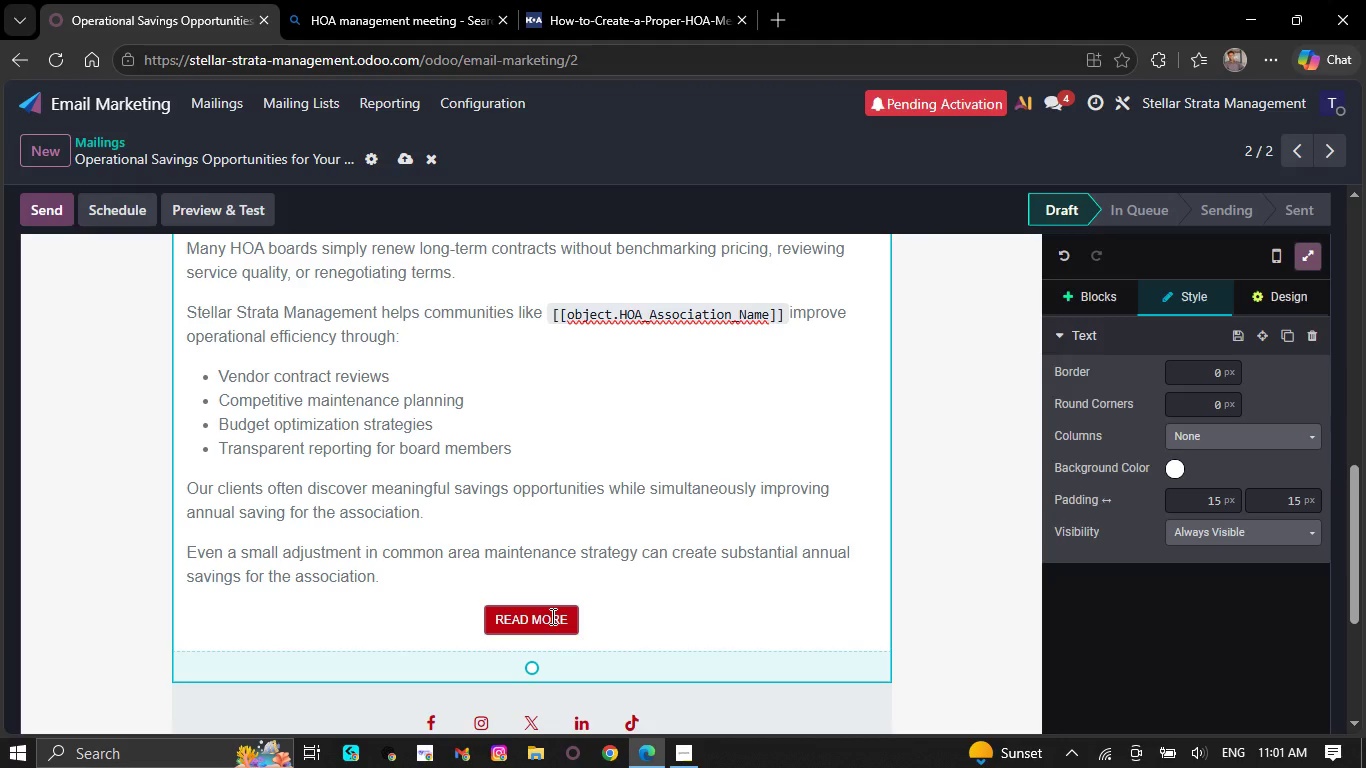 
key(NumpadEnter)
 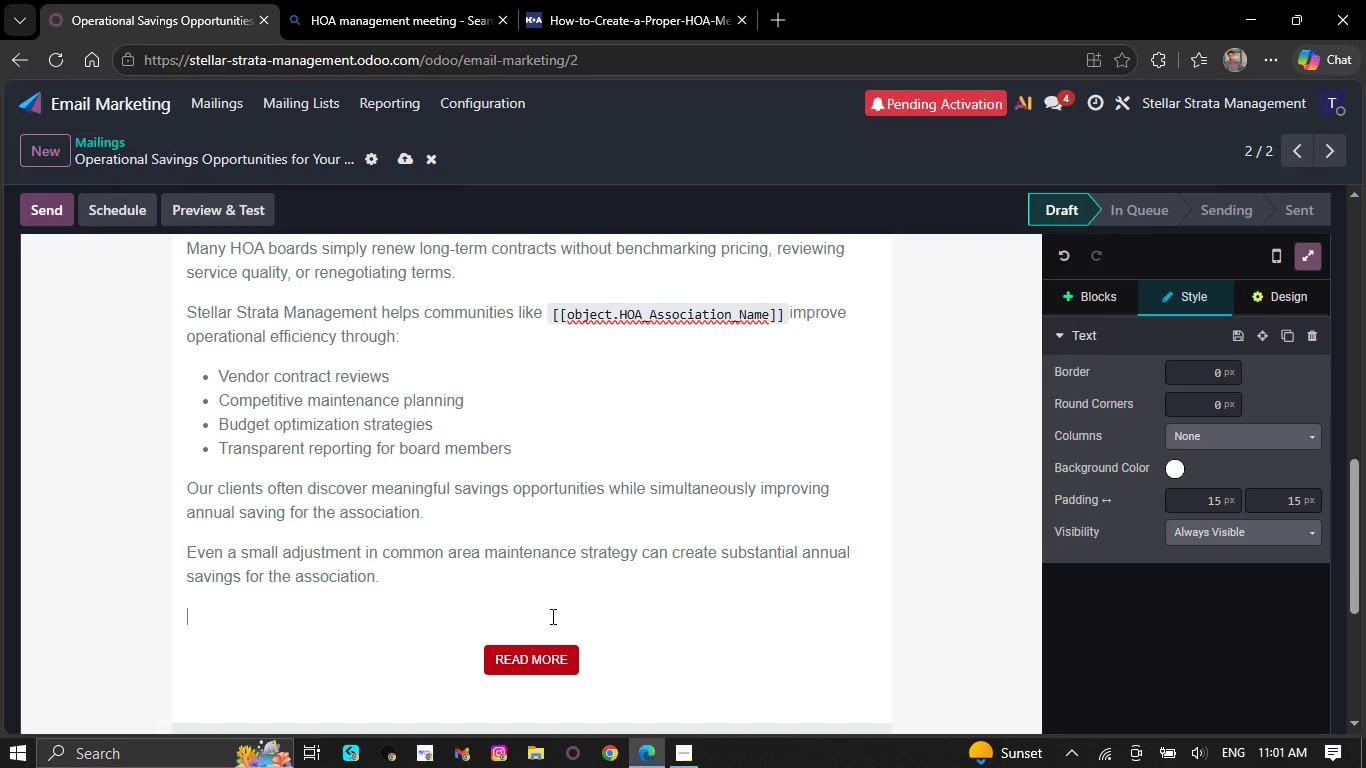 
wait(8.52)
 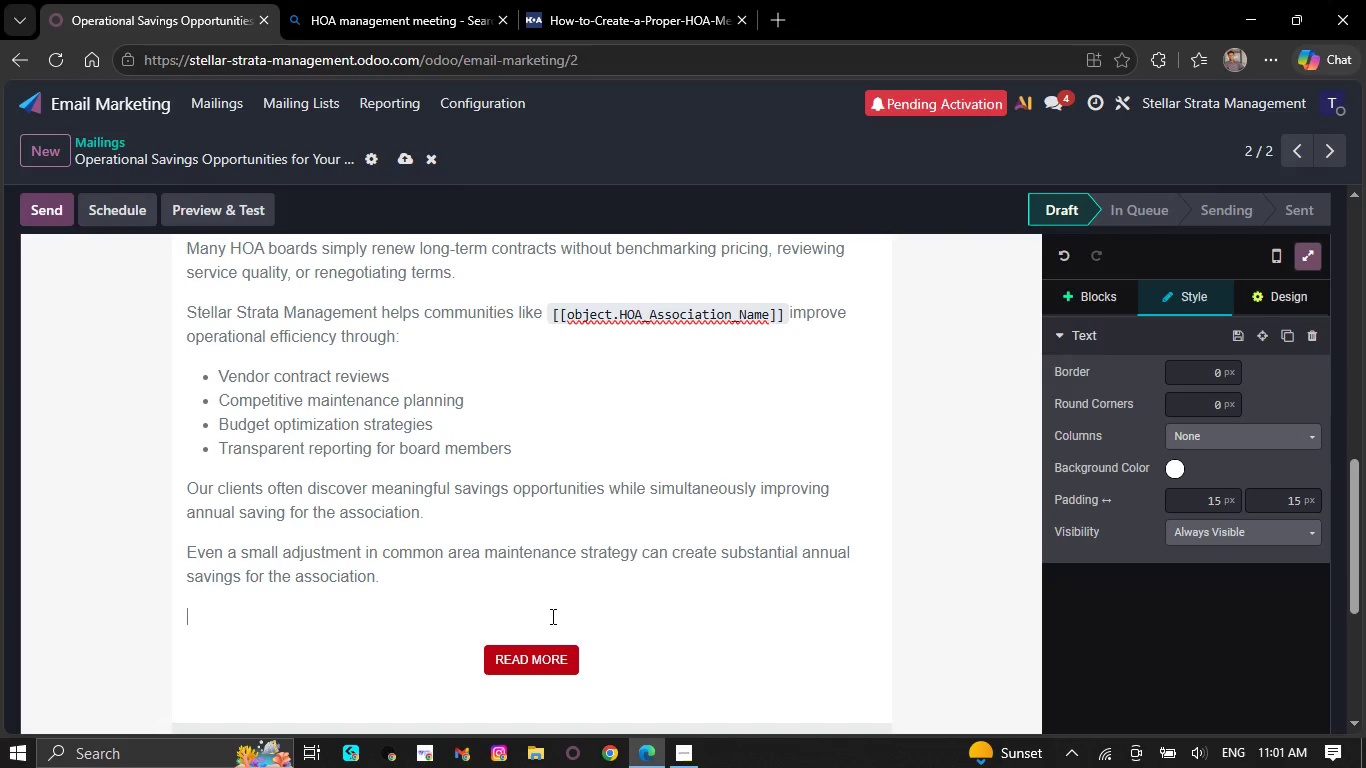 
type(Warm regards,)
key(NumpadEnter)
 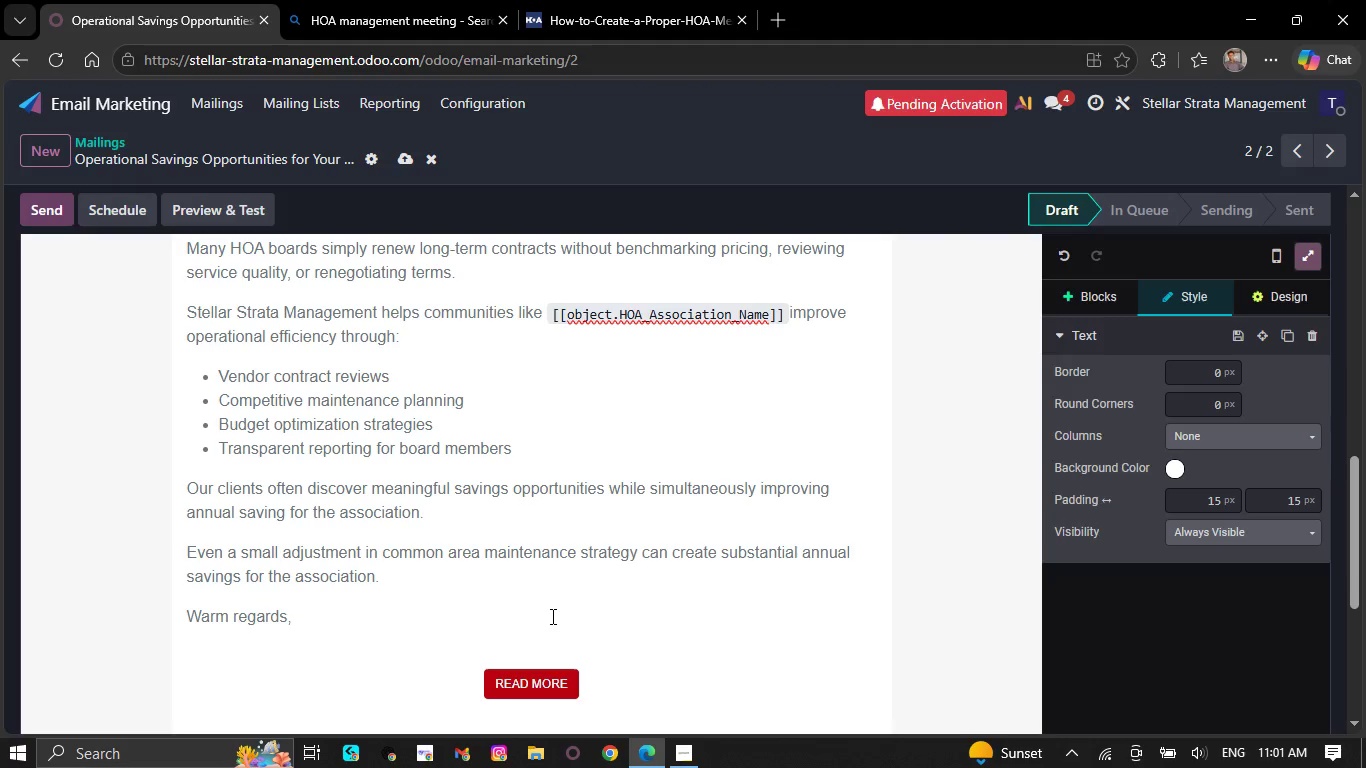 
wait(18.89)
 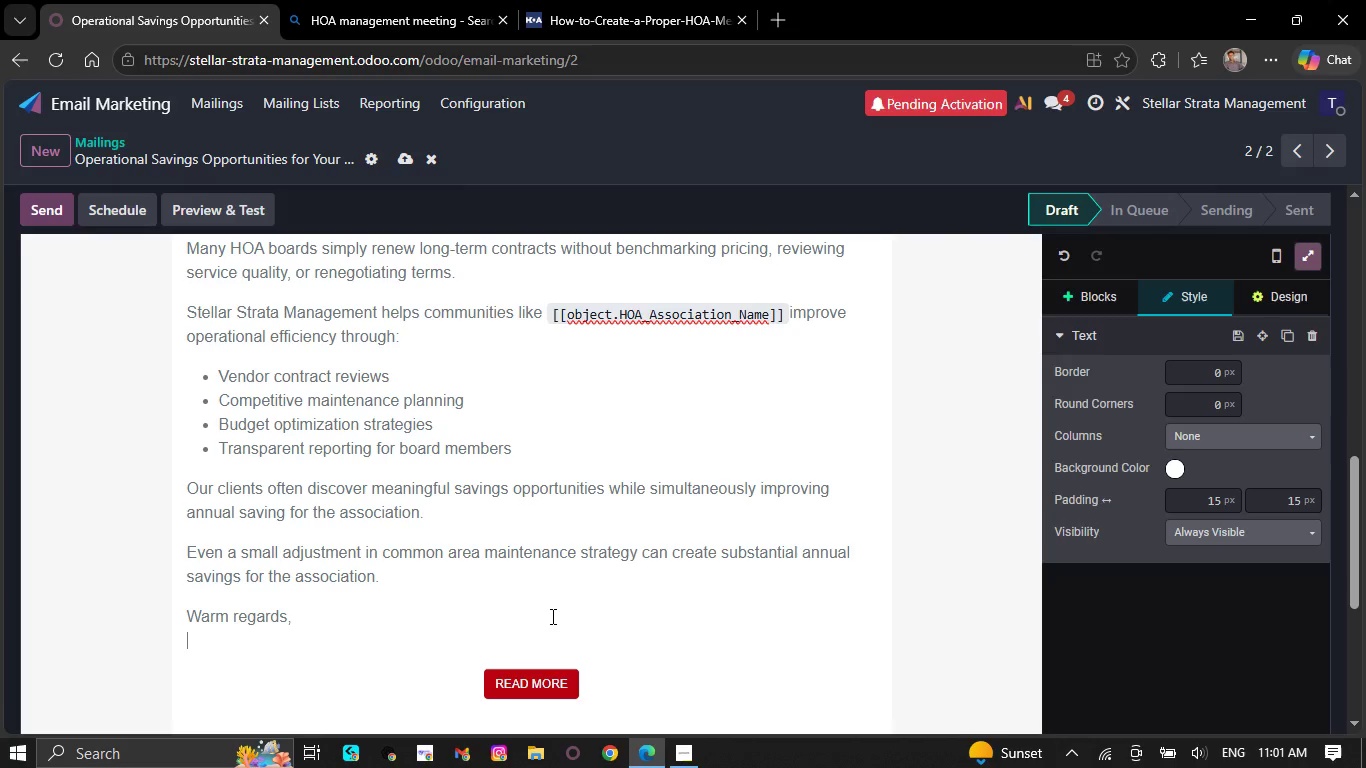 
type(Stellar Strata Management)
 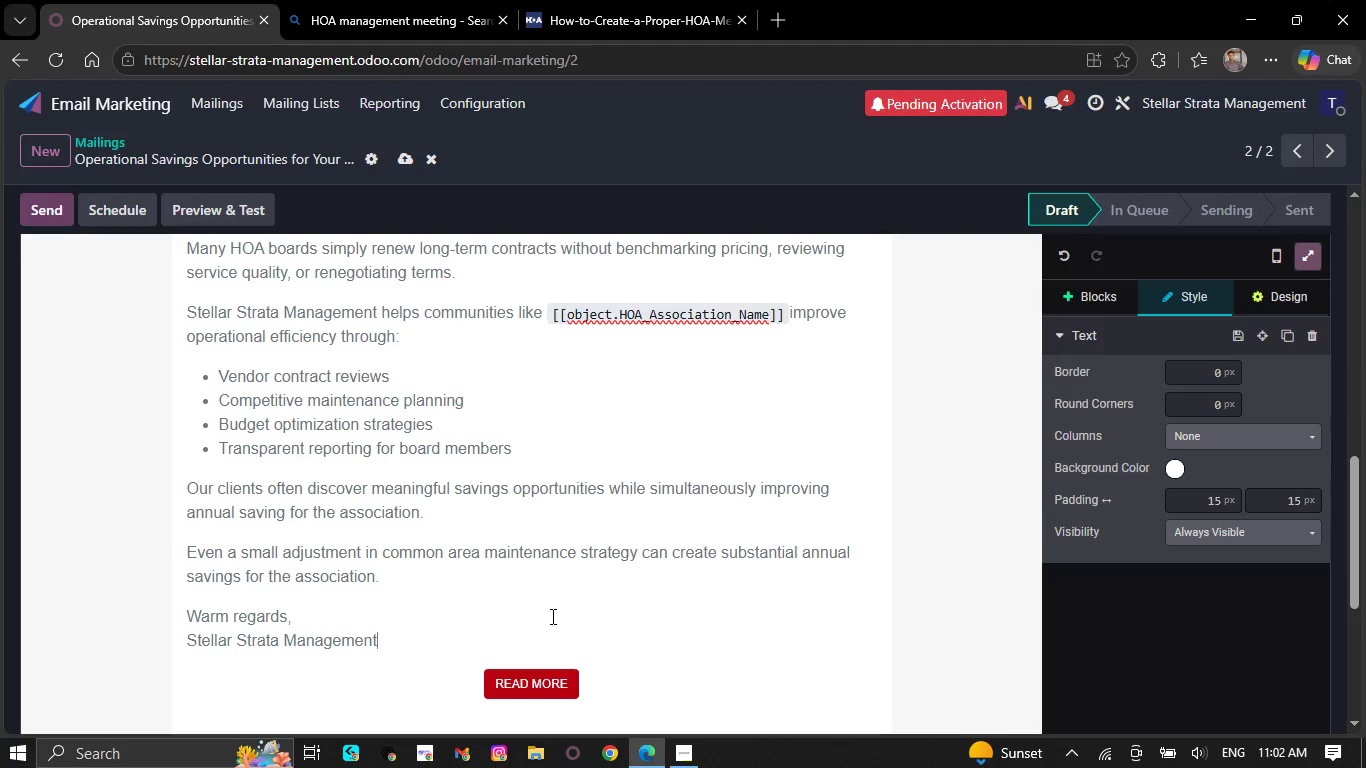 
left_click([569, 688])
 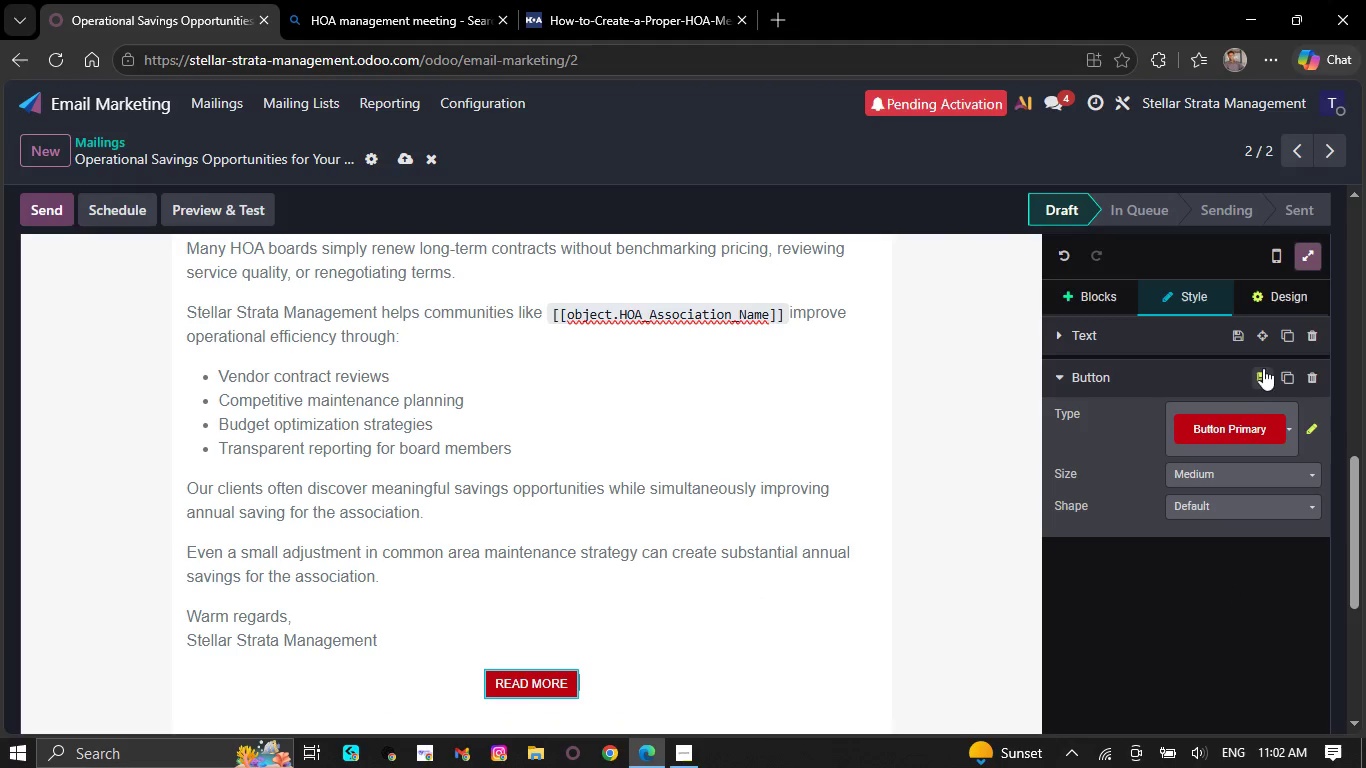 
left_click([1289, 422])
 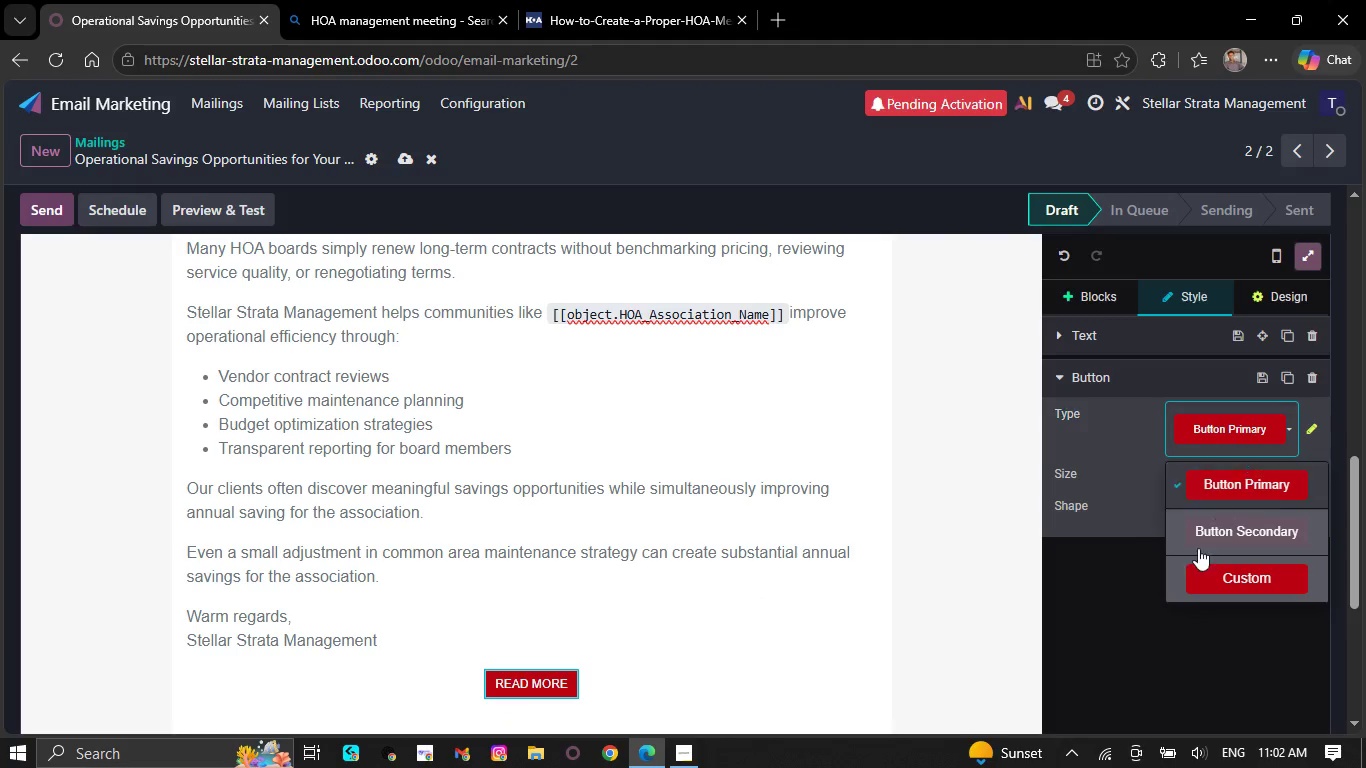 
left_click([1144, 665])
 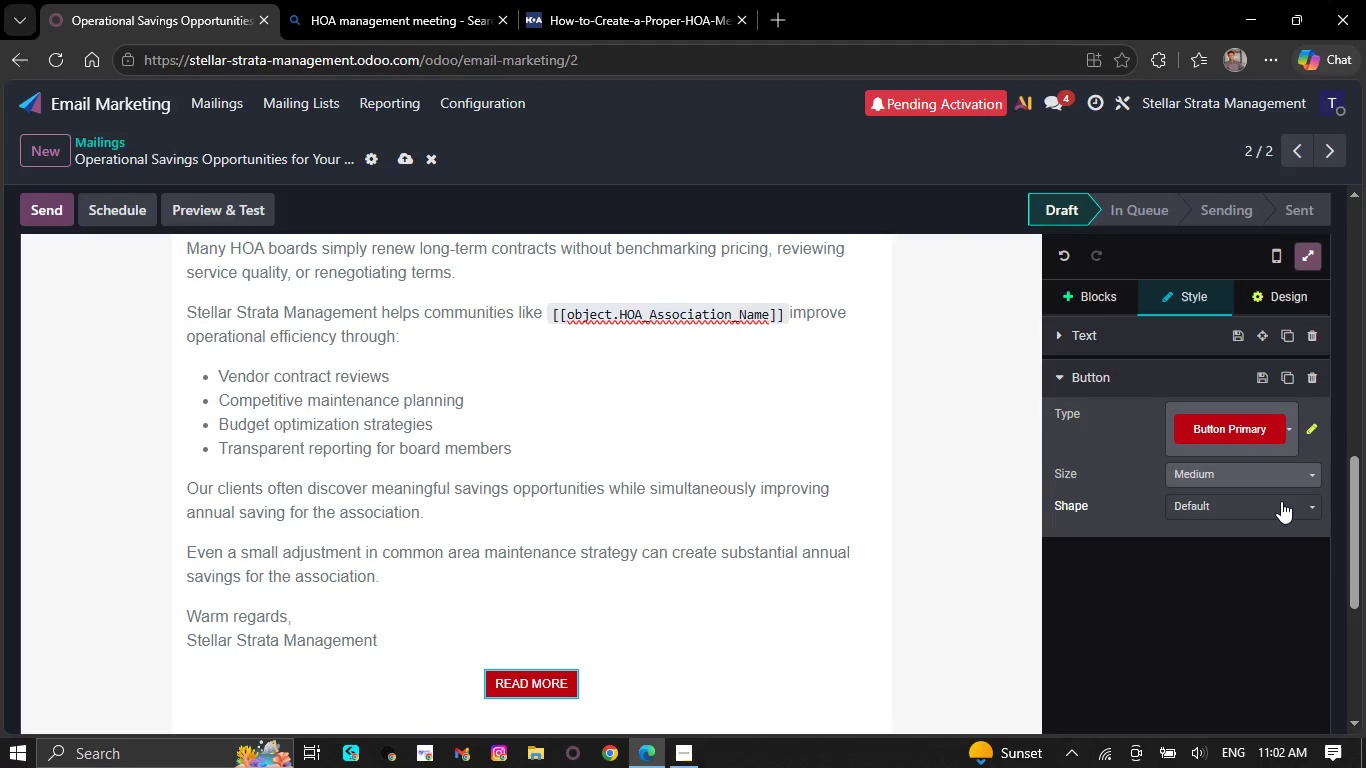 
left_click([1281, 501])
 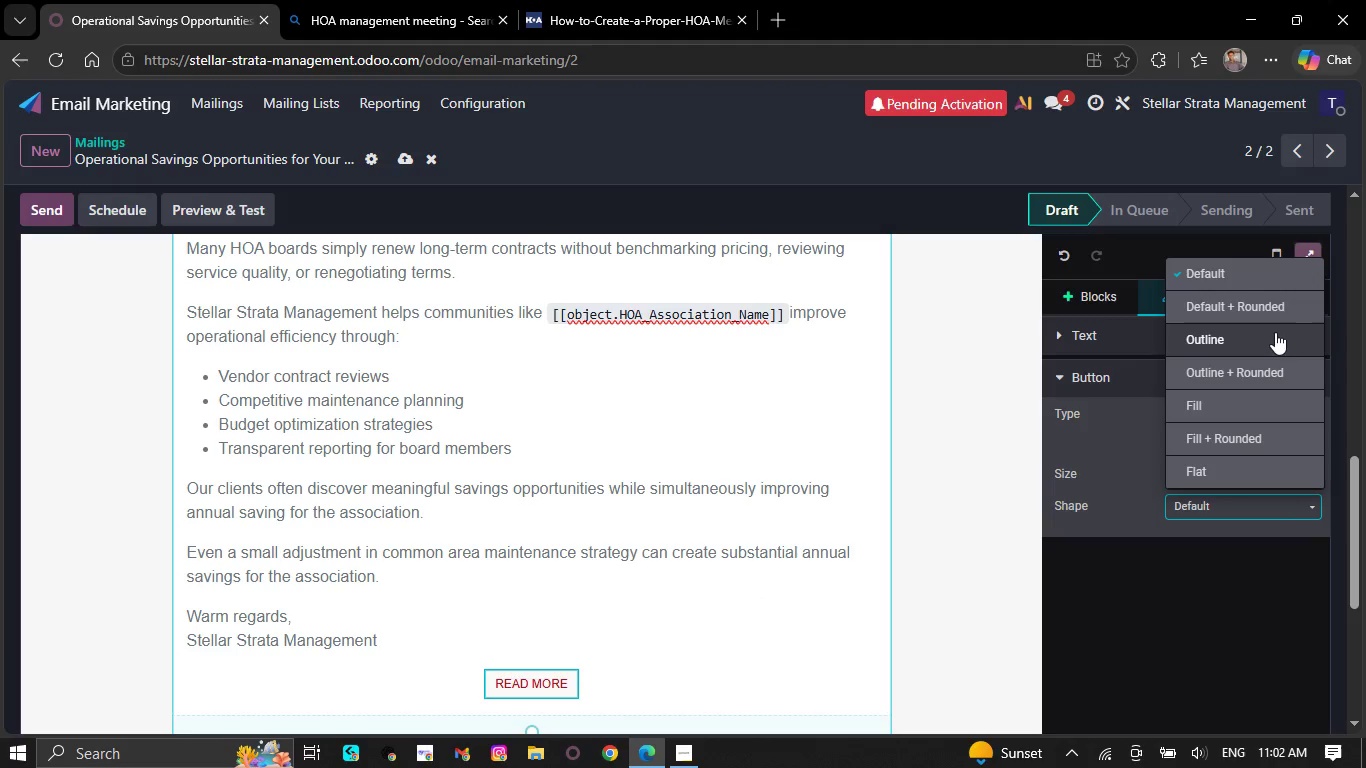 
left_click([1273, 316])
 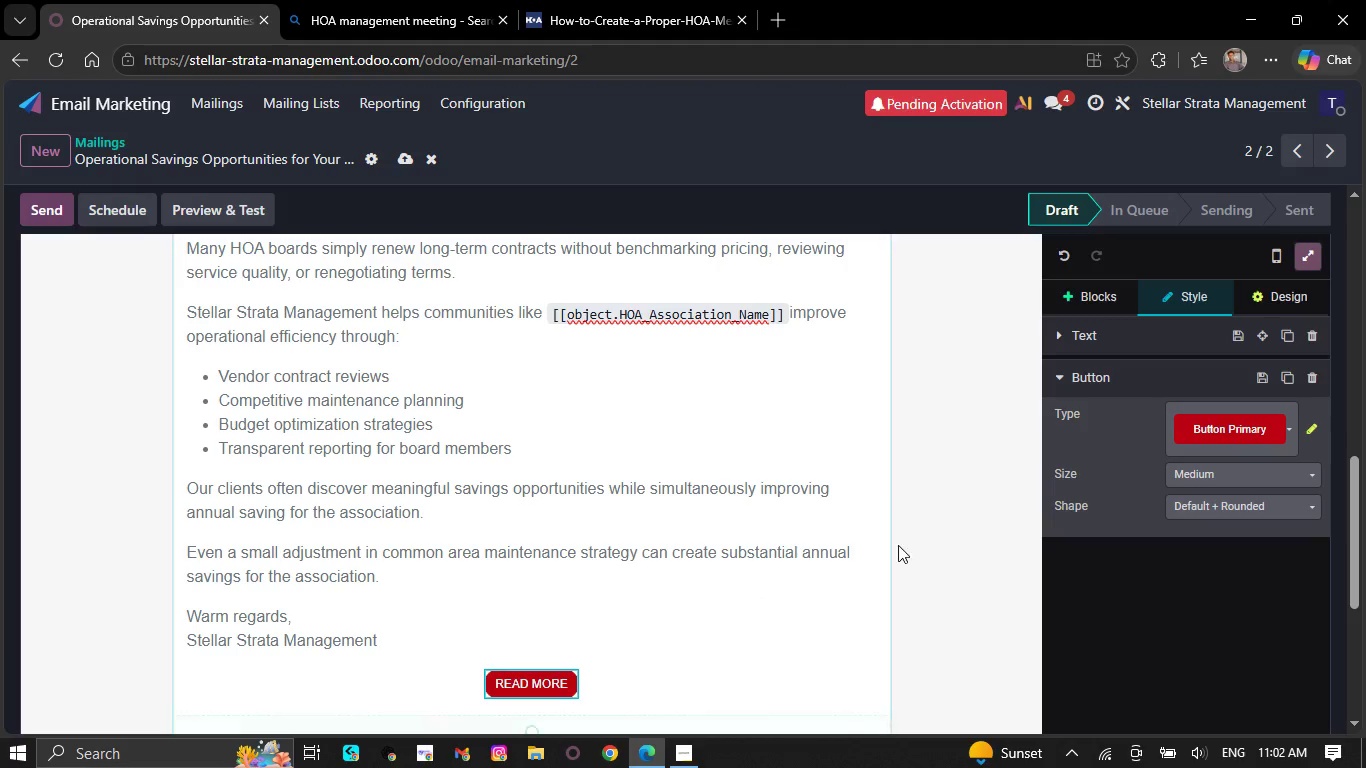 
scroll: coordinate [780, 610], scroll_direction: down, amount: 4.0
 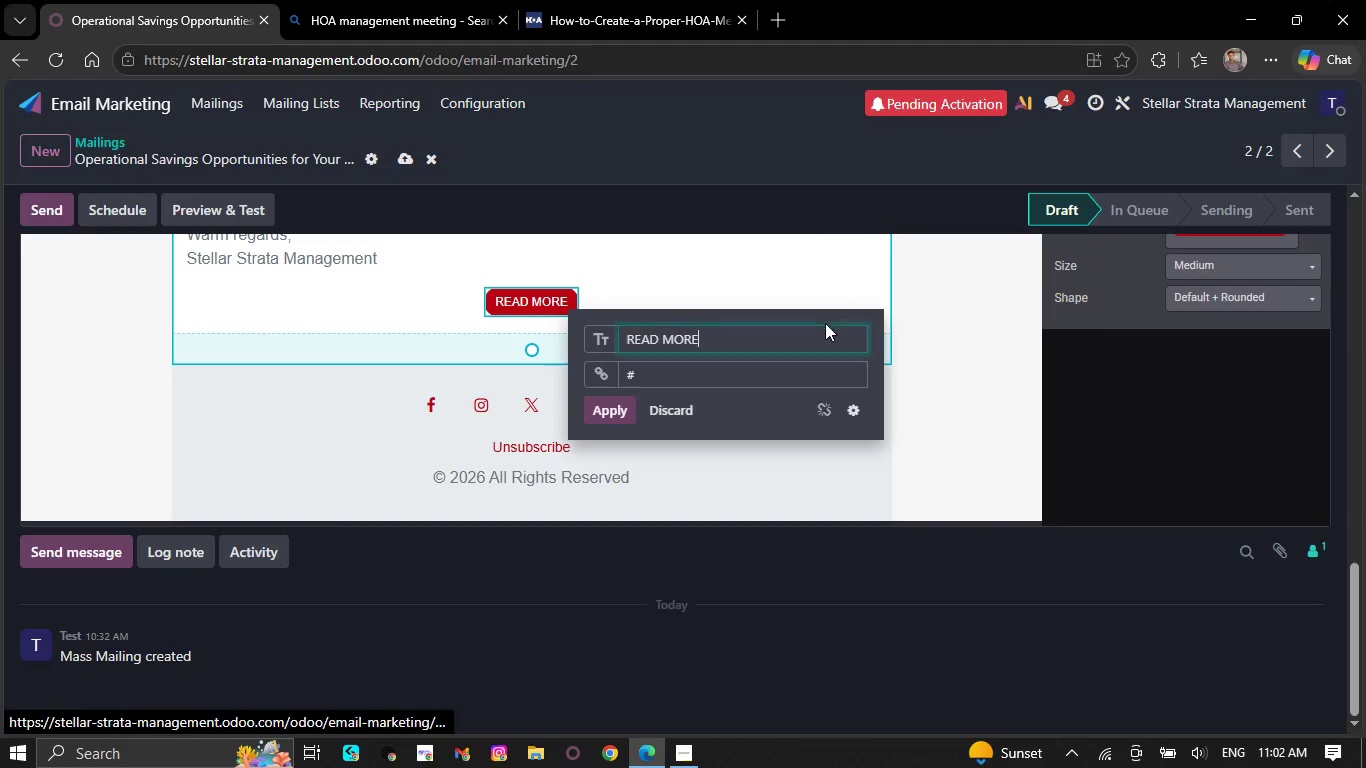 
key(Backspace)
 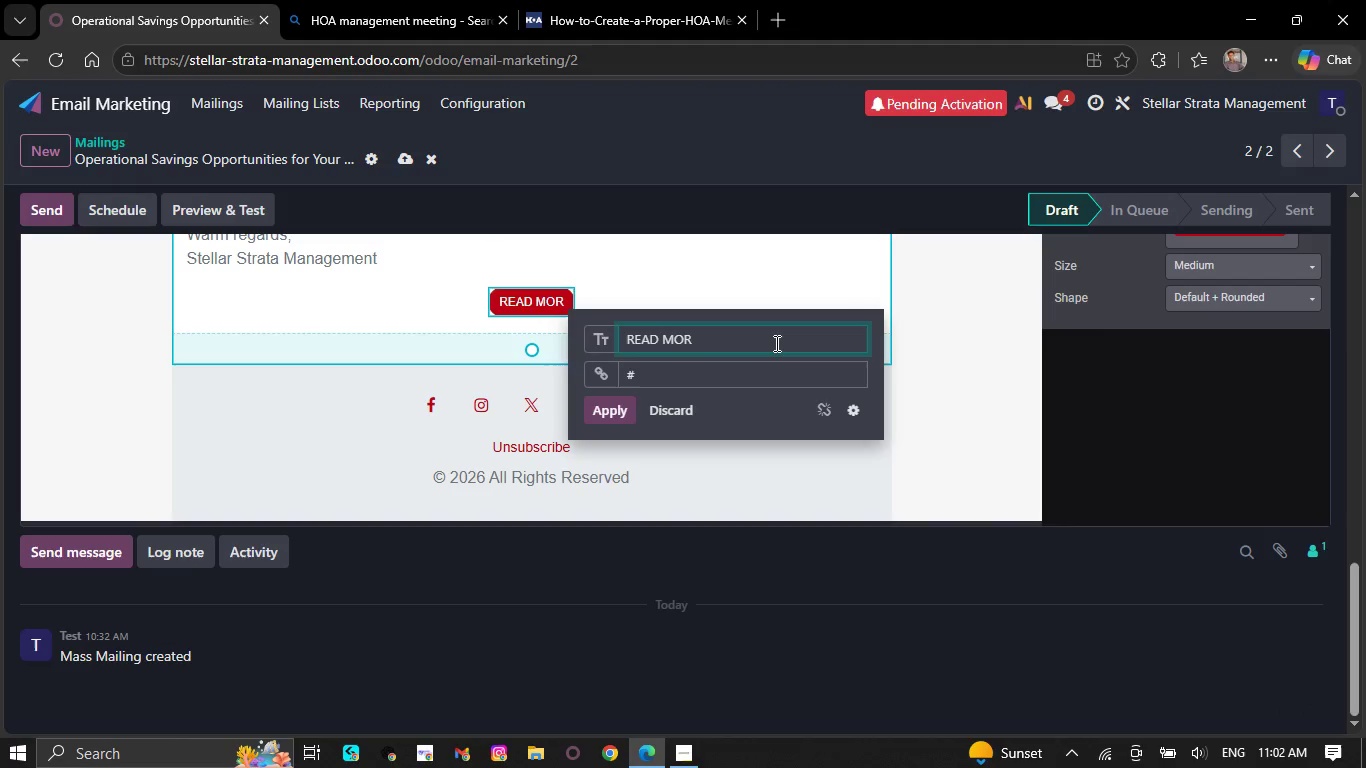 
key(Backspace)
 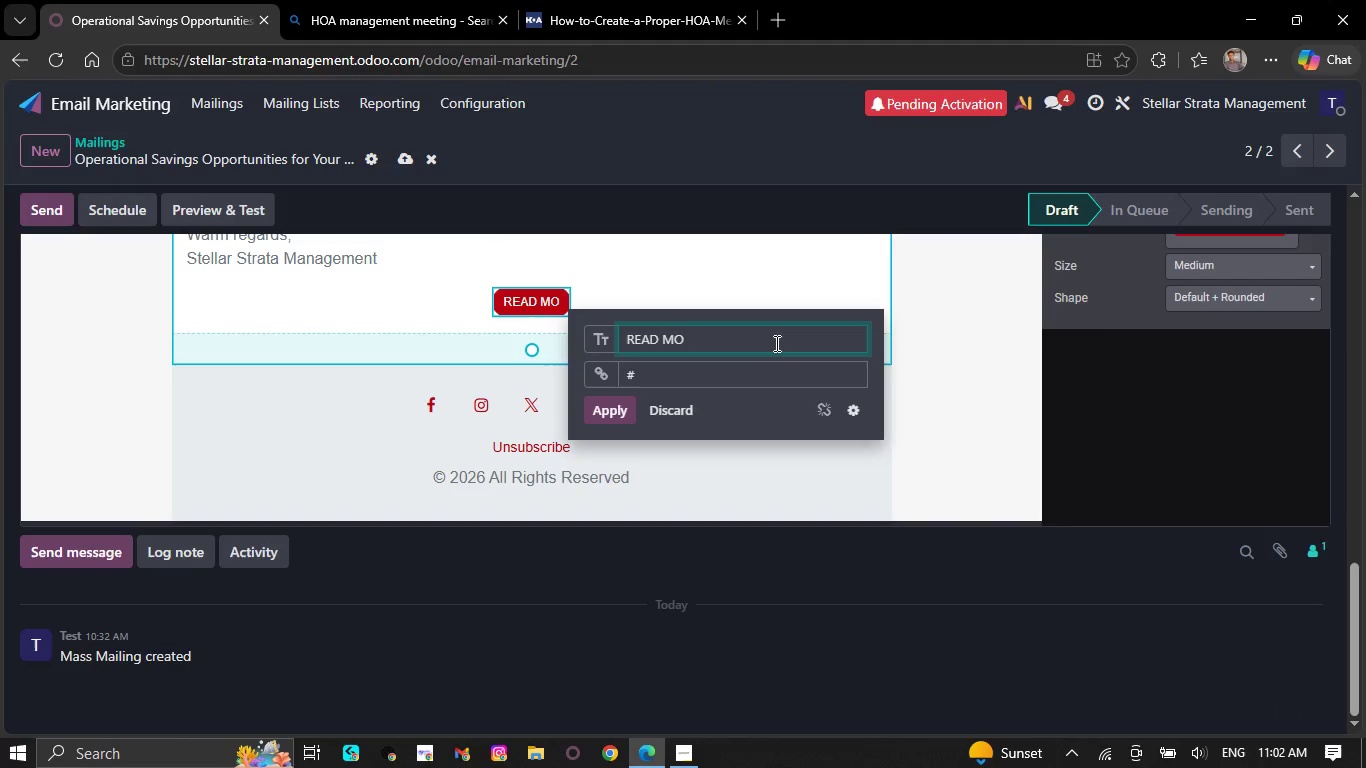 
key(Backspace)
 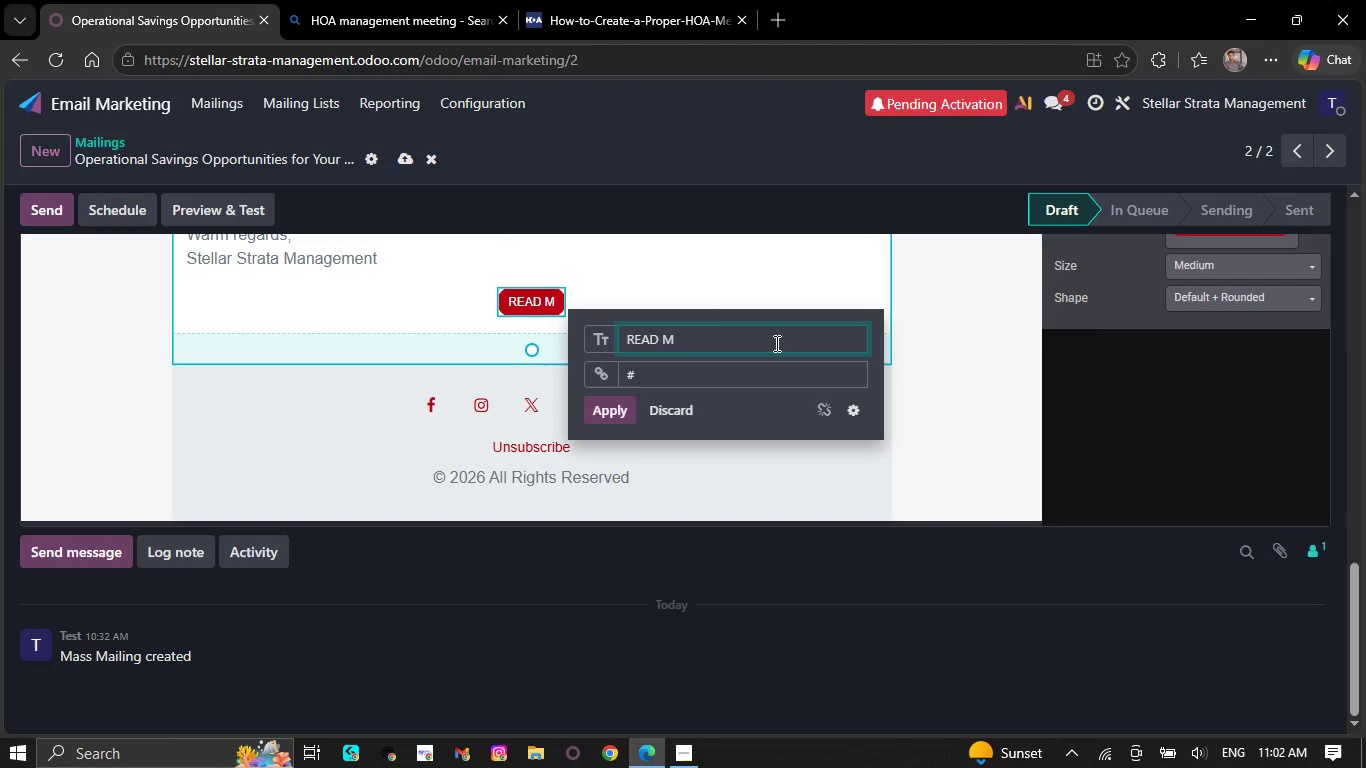 
key(Backspace)
 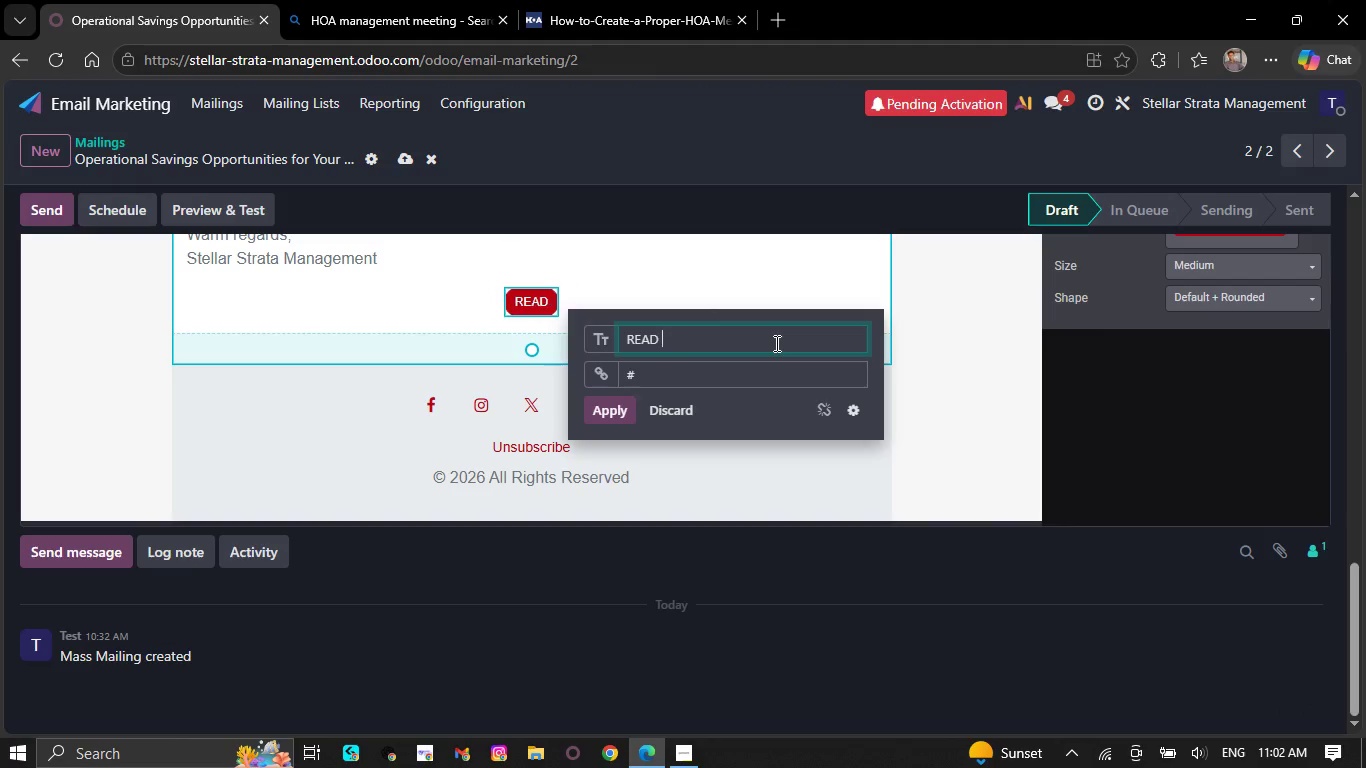 
key(Backspace)
 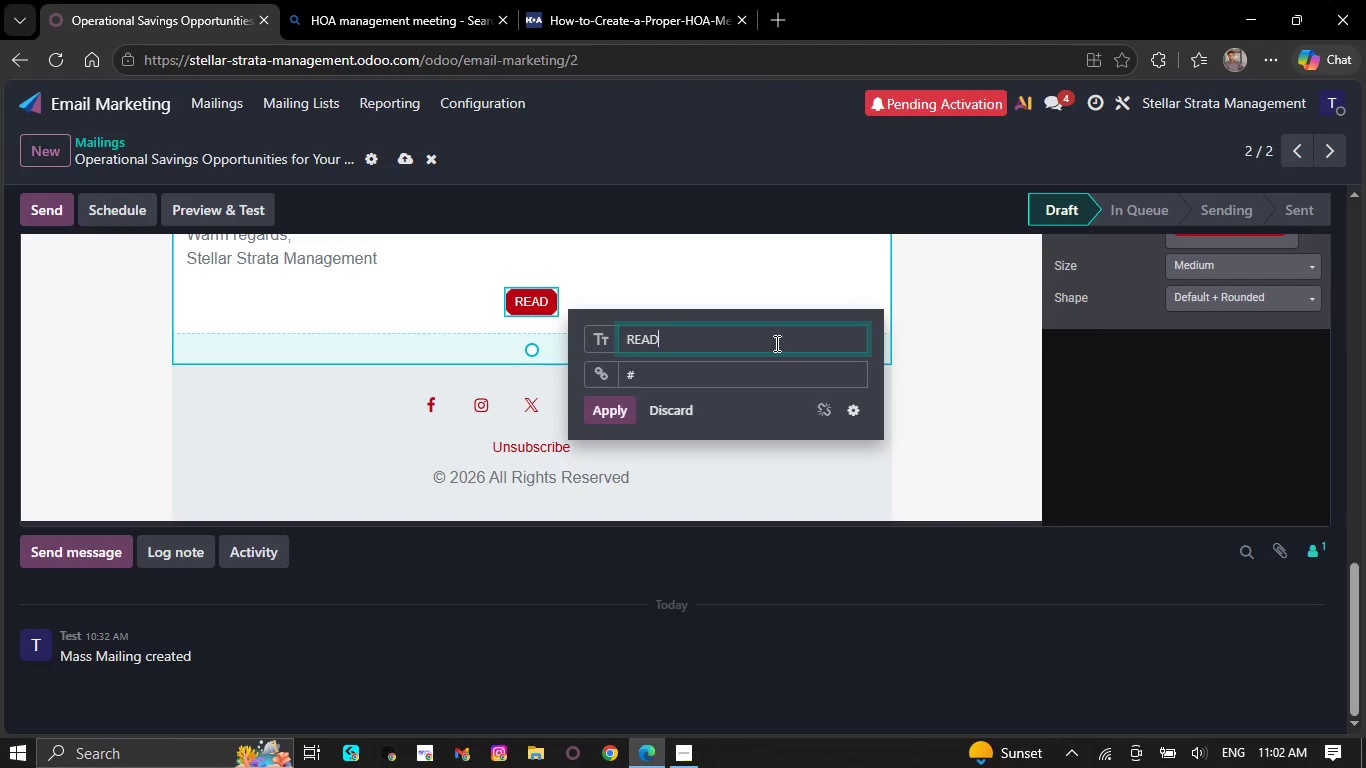 
key(Backspace)
 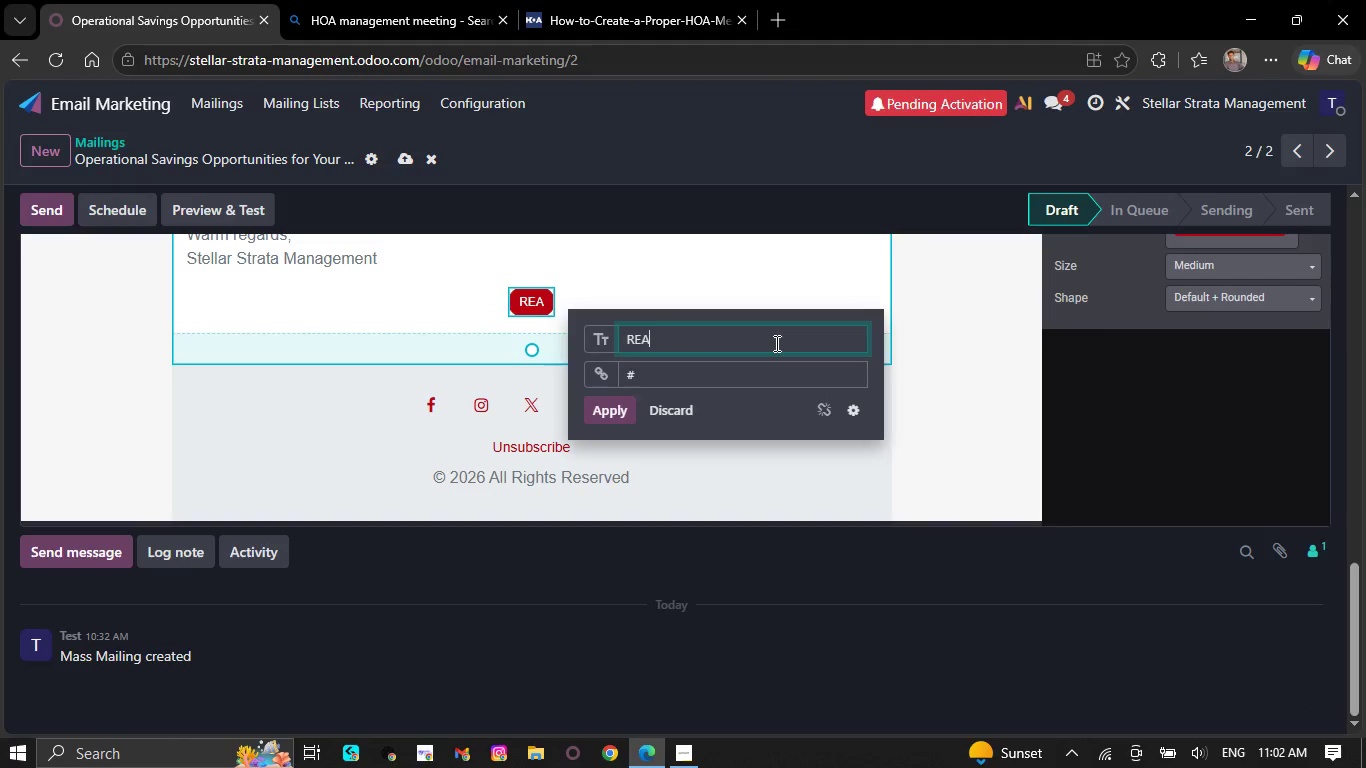 
key(Backspace)
 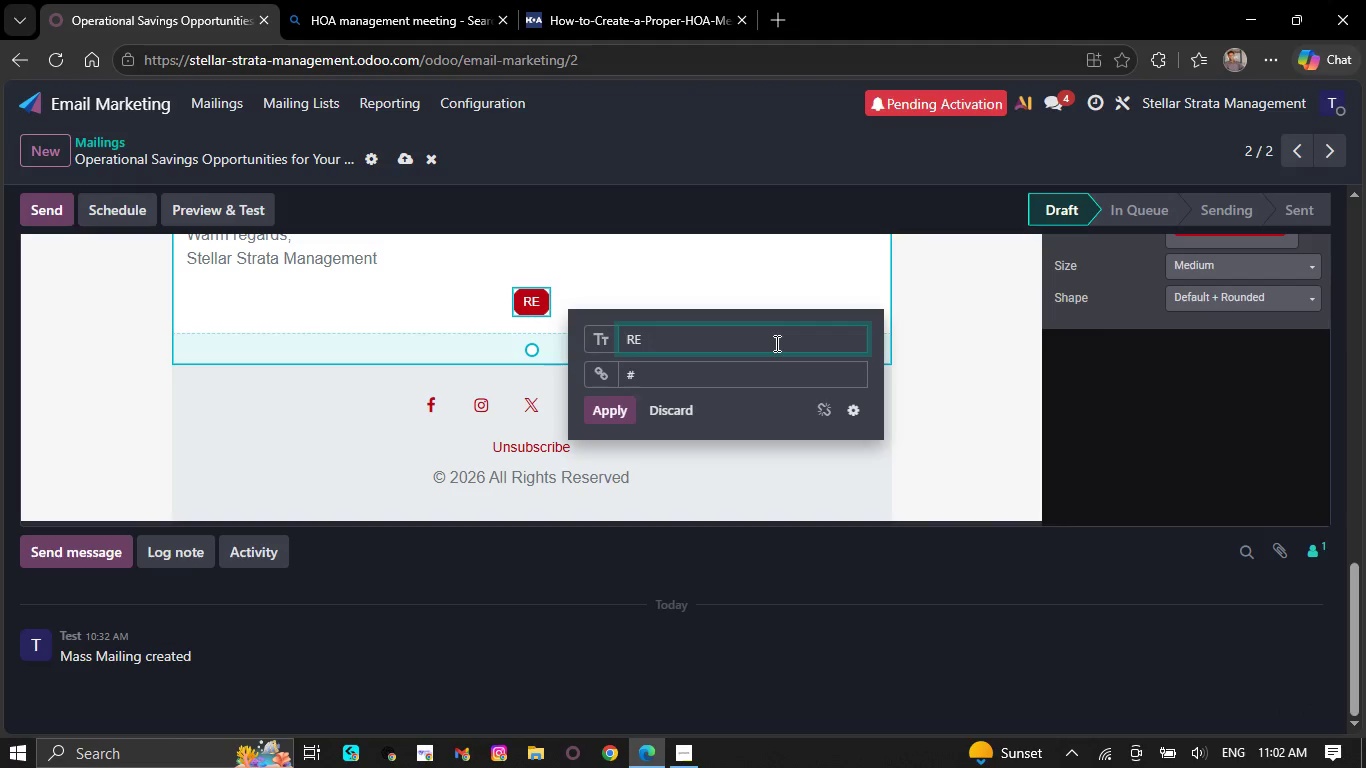 
key(Backspace)
 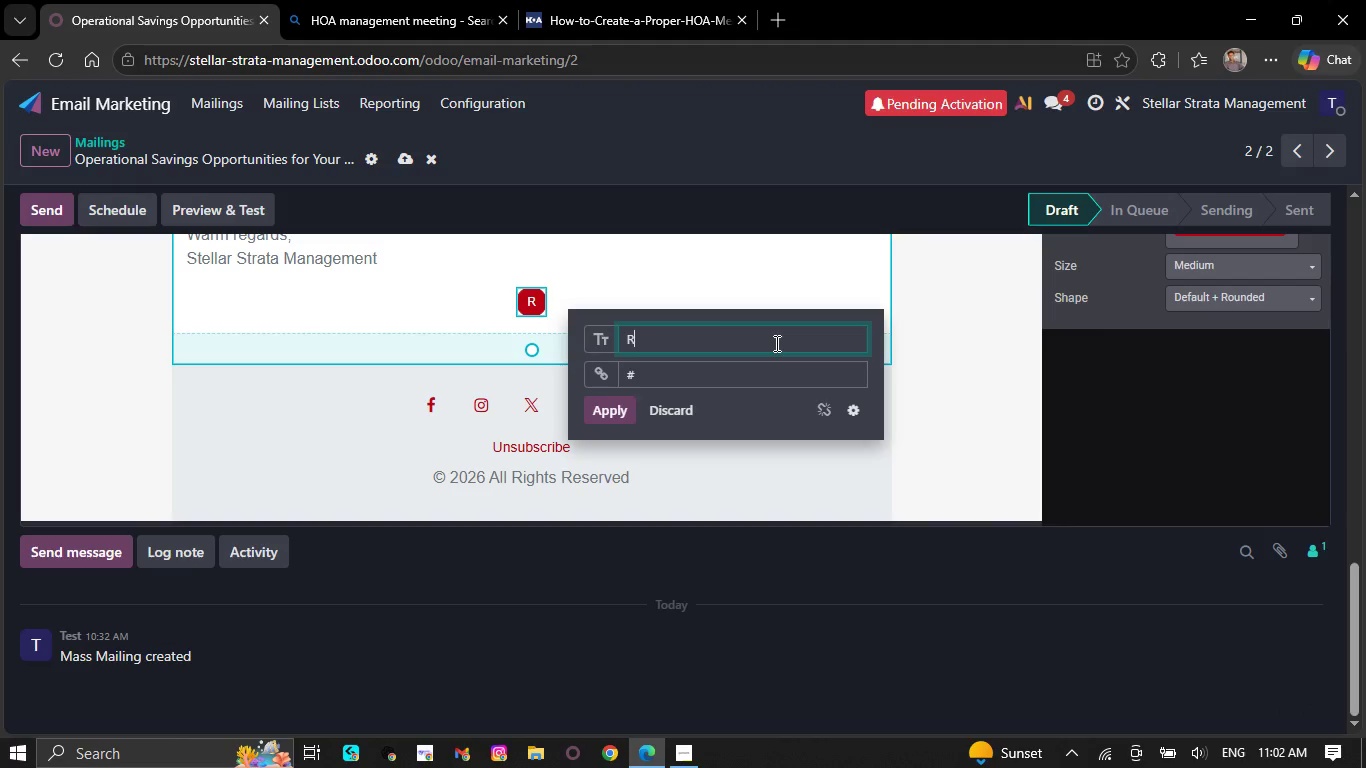 
key(Backspace)
 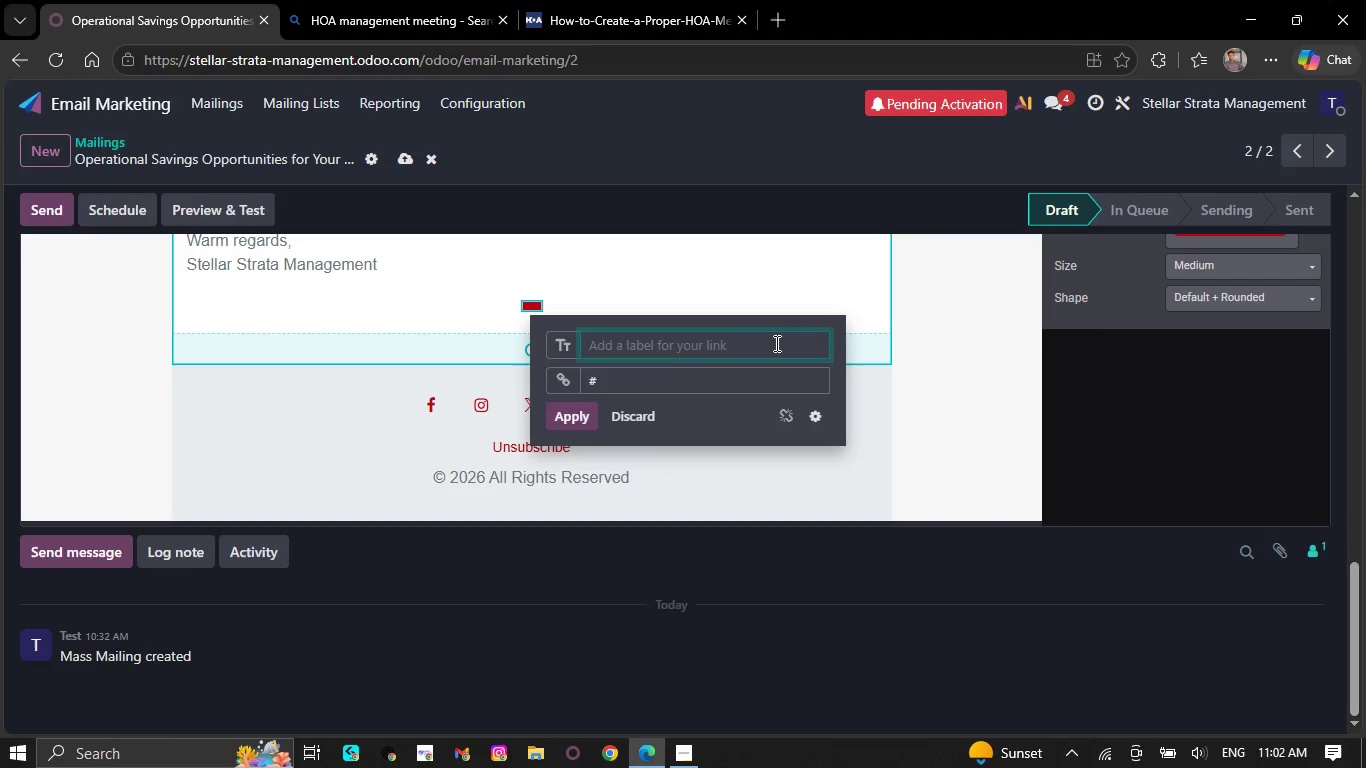 
key(CapsLock)
 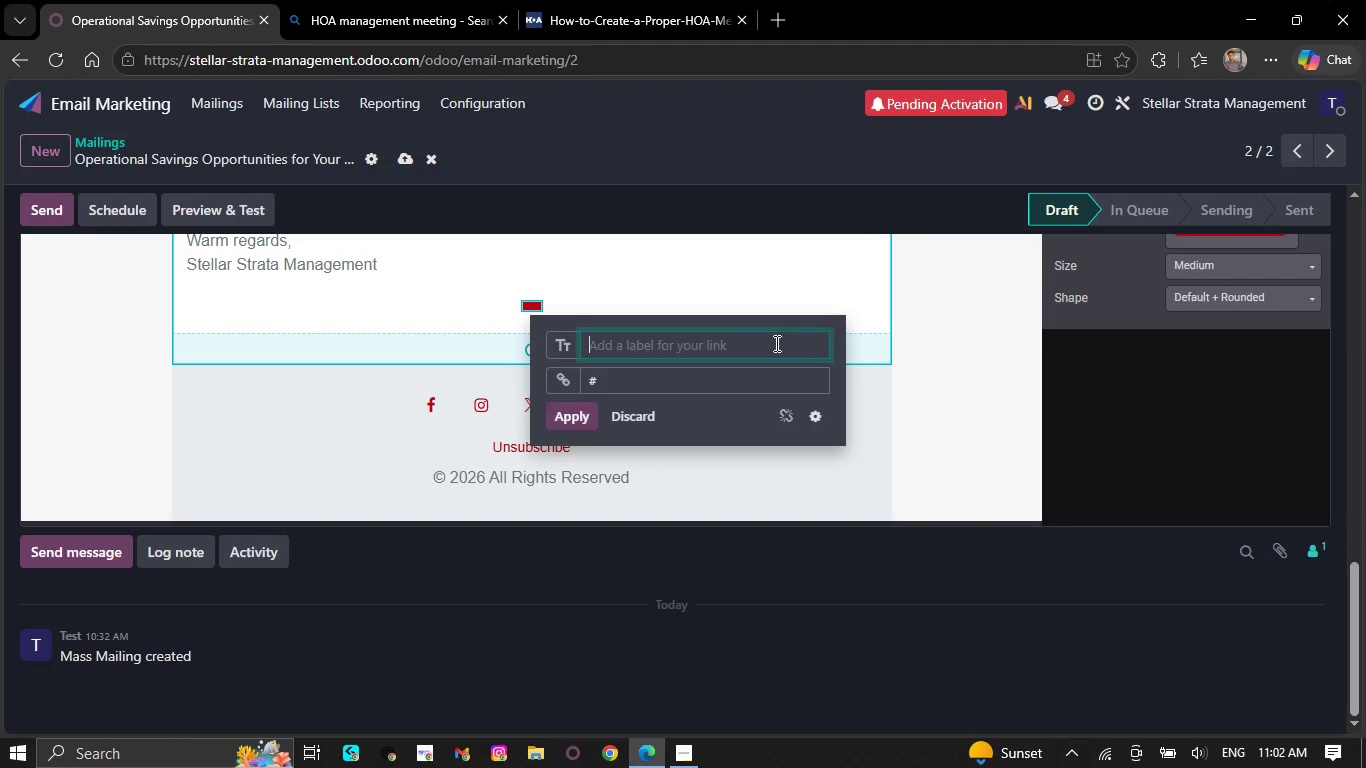 
key(S)
 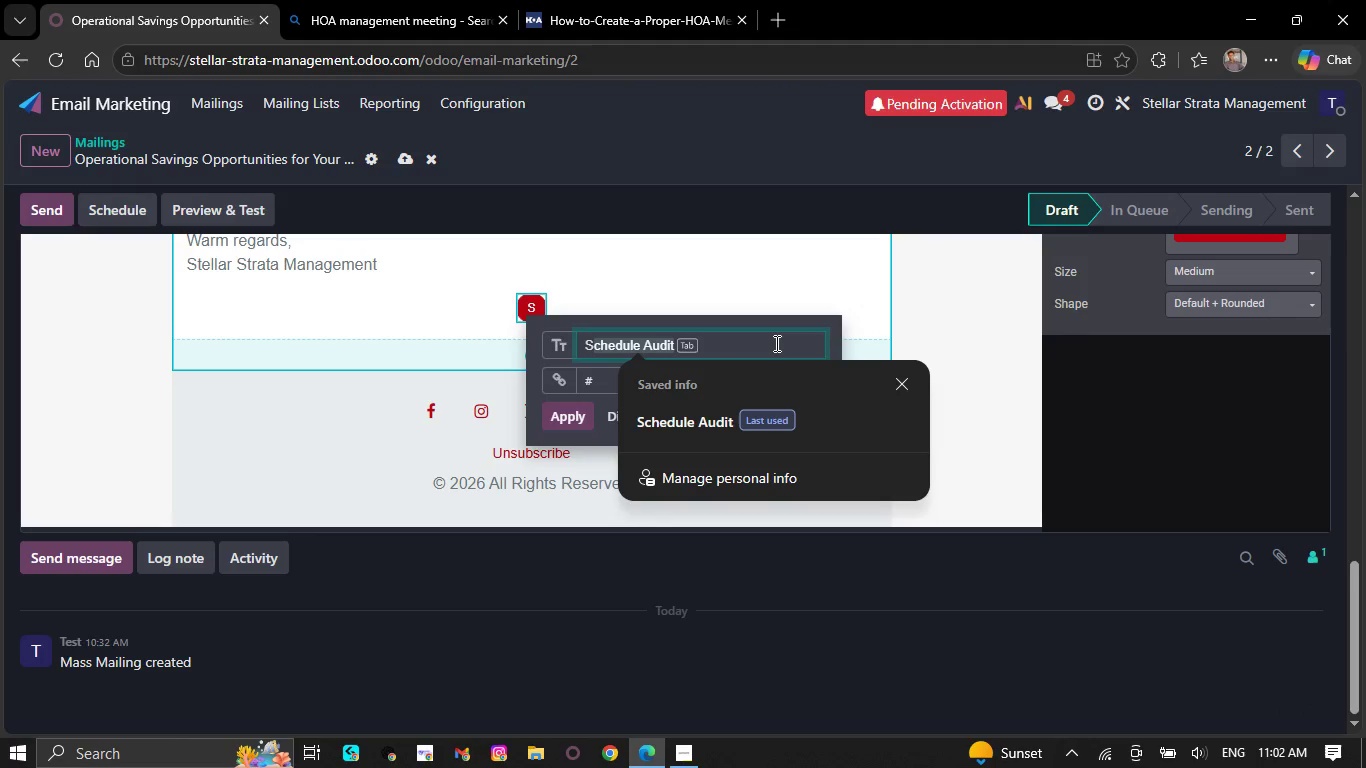 
key(CapsLock)
 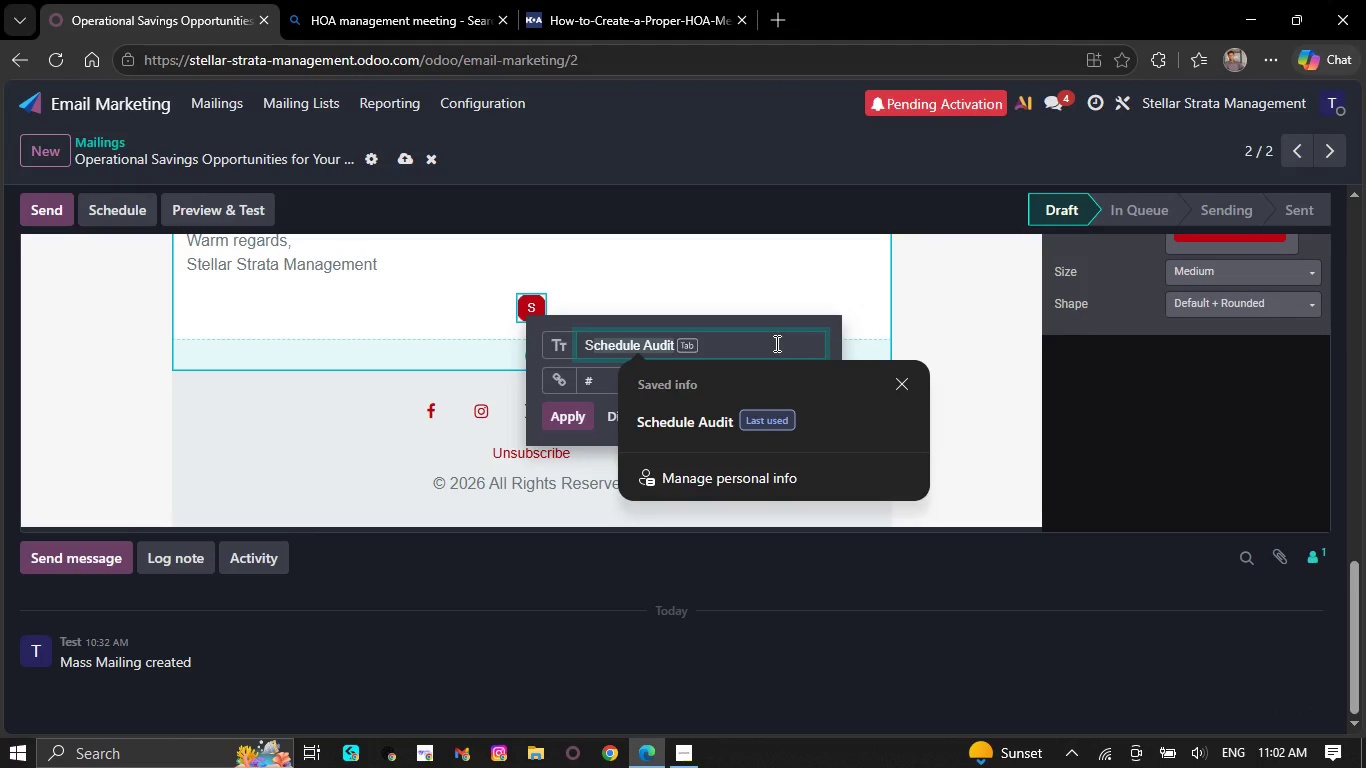 
key(NumpadEnter)
 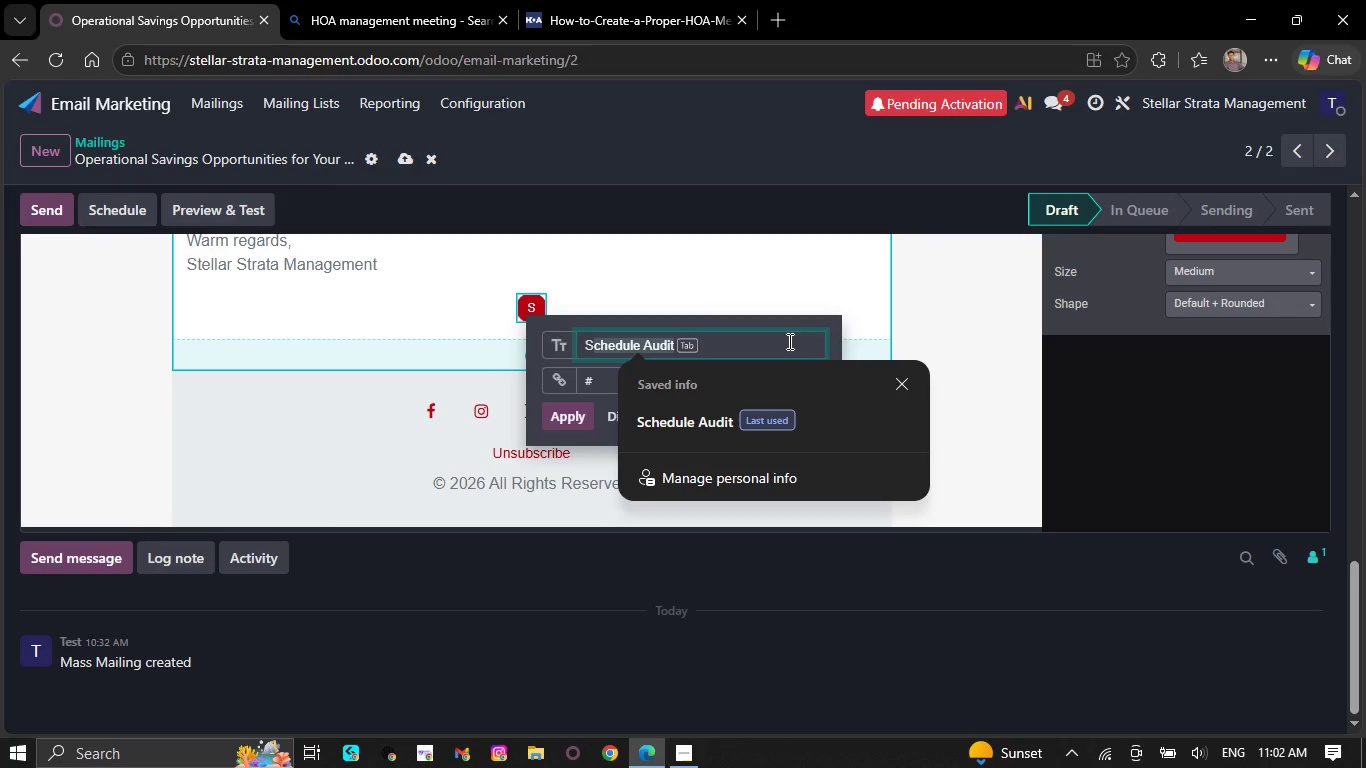 
left_click([789, 341])
 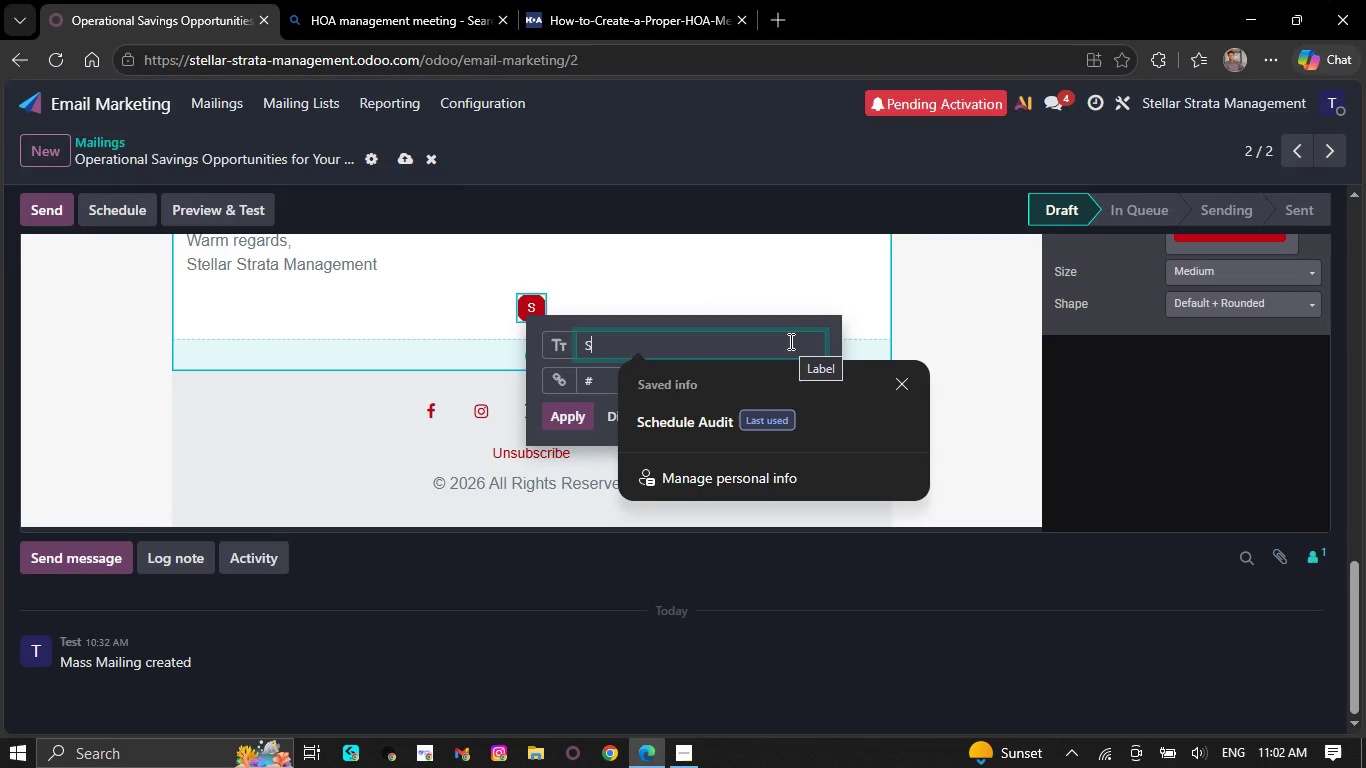 
key(Backspace)
 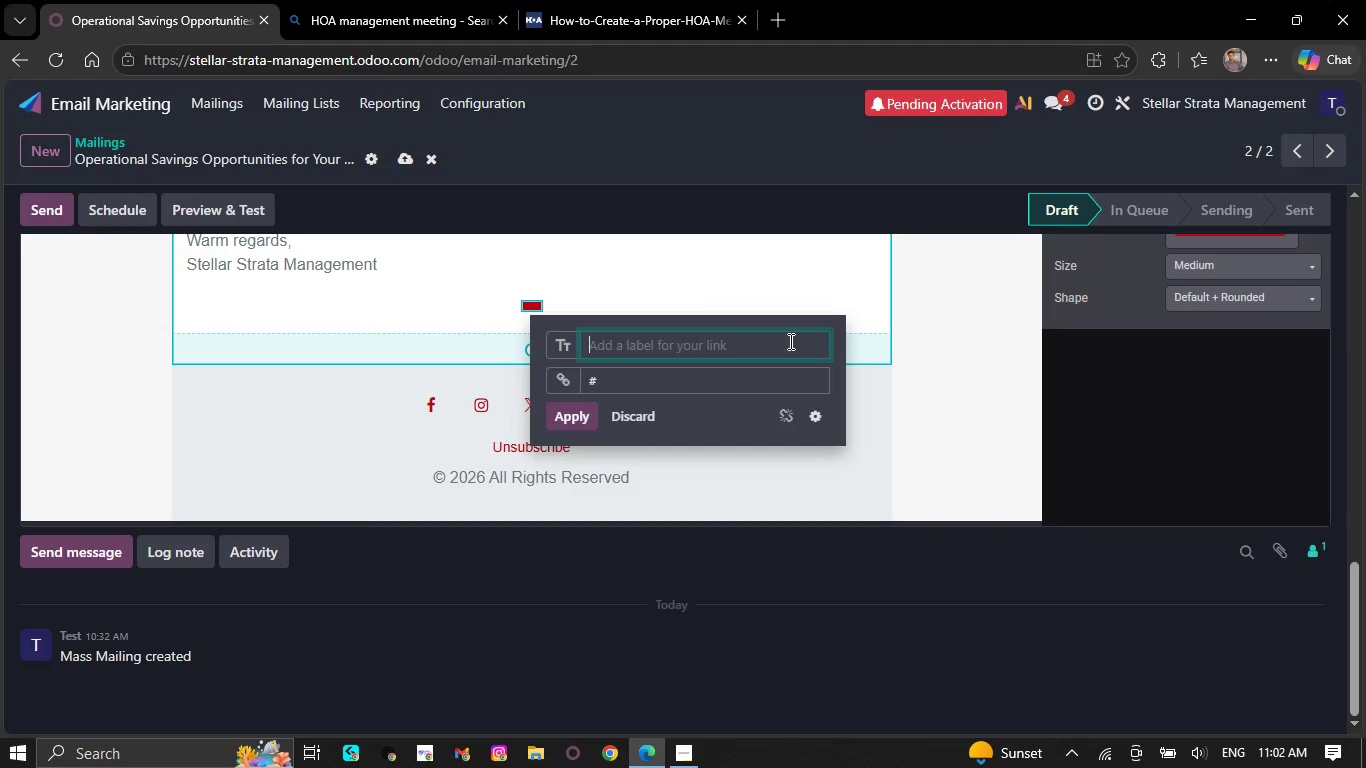 
key(S)
 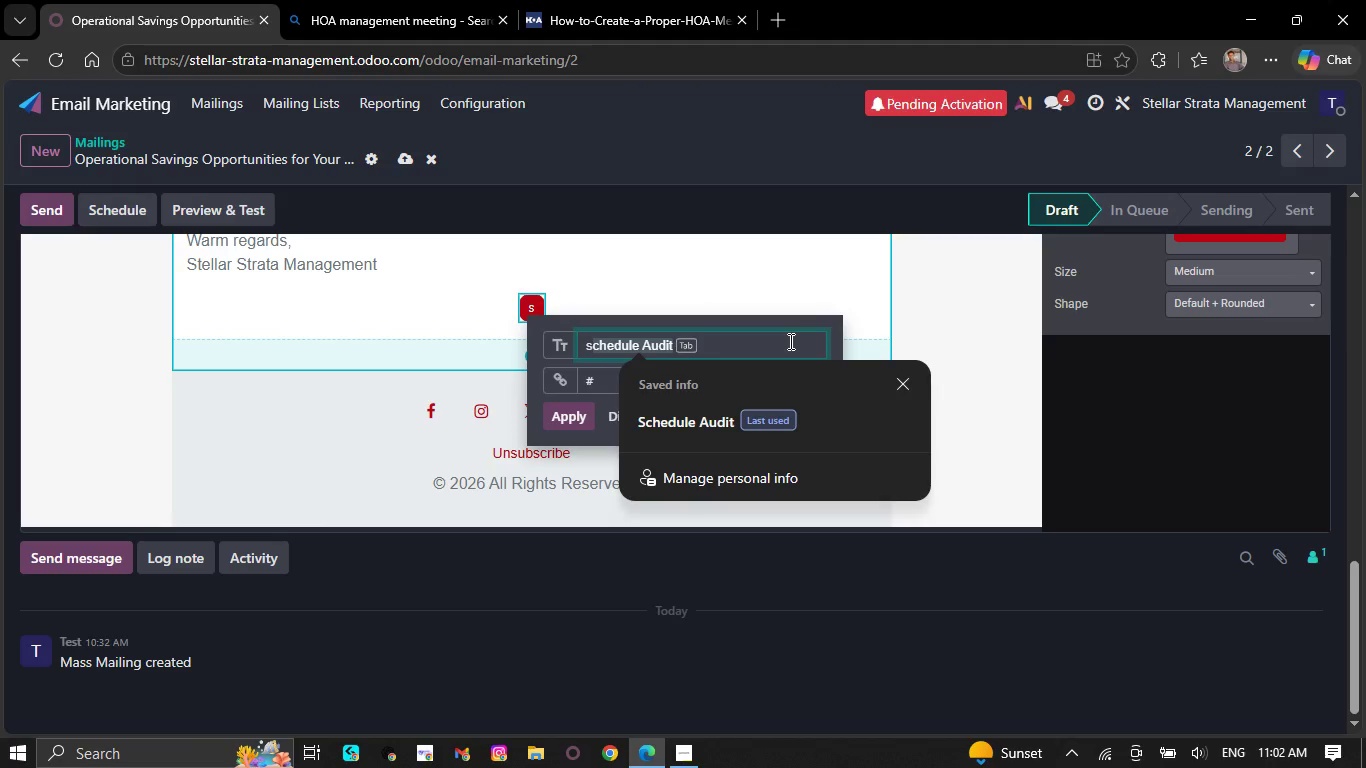 
key(Tab)
 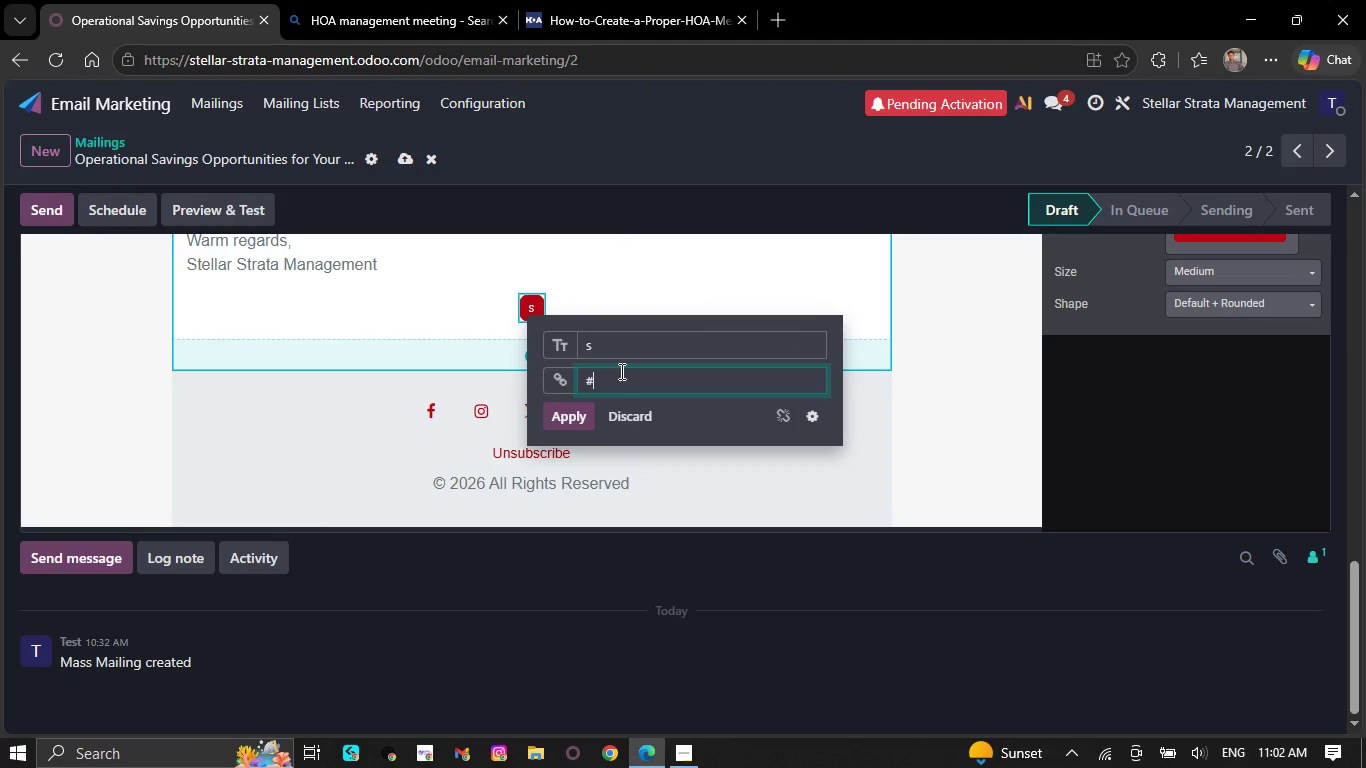 
left_click([620, 343])
 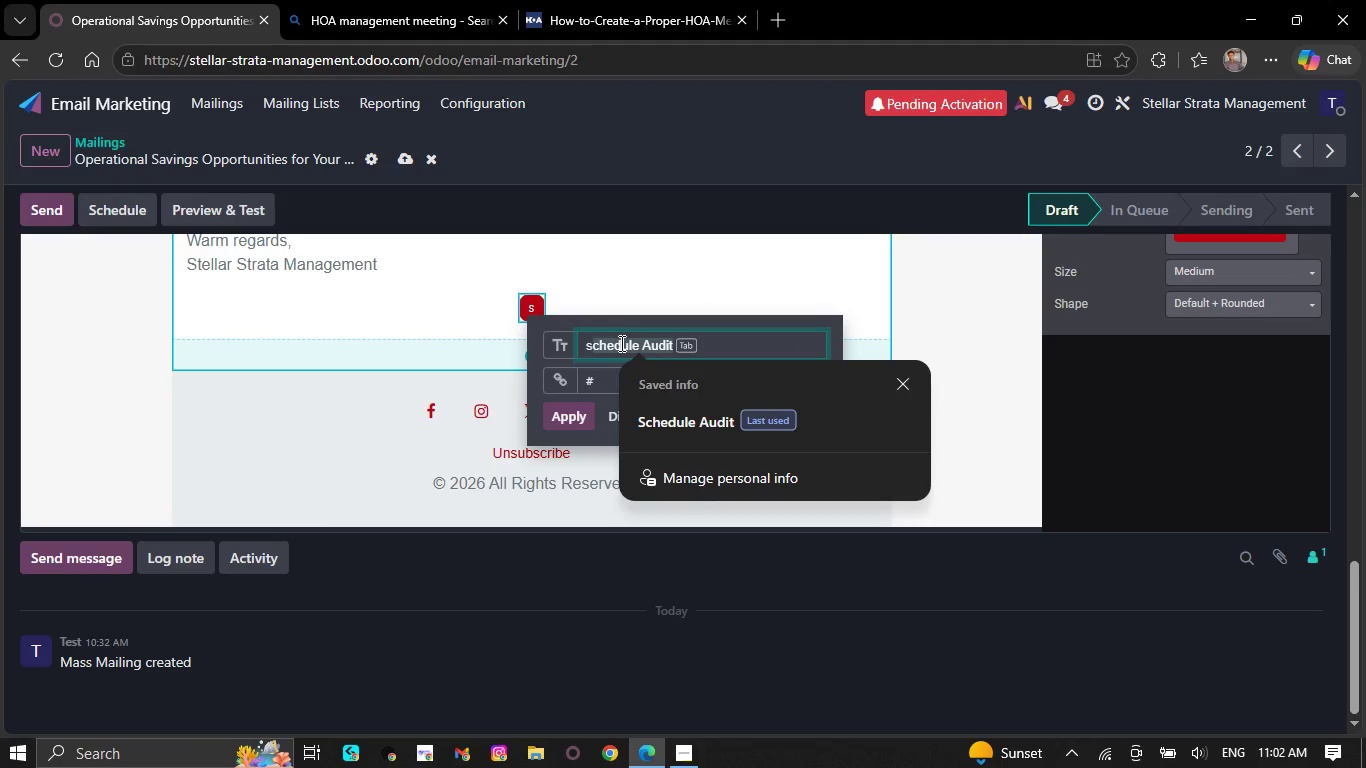 
key(Tab)
 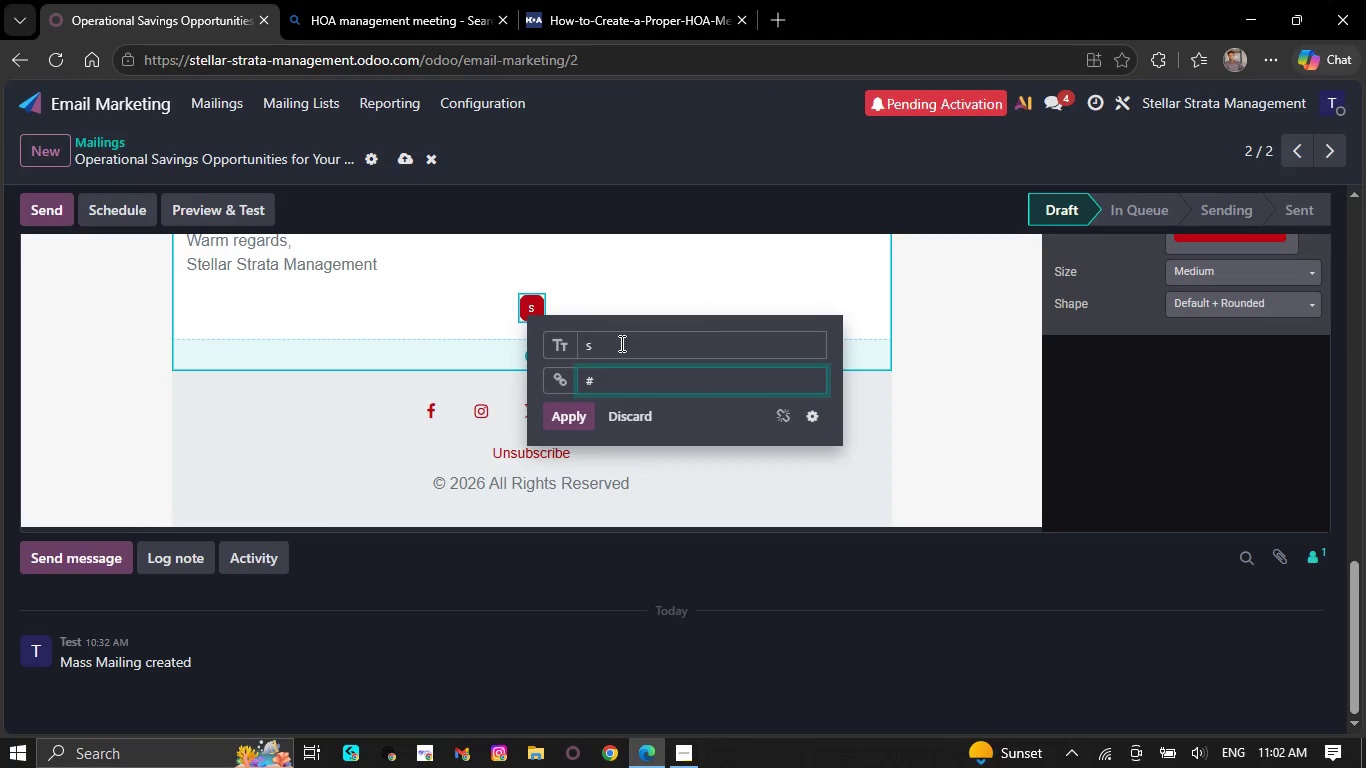 
left_click([620, 343])
 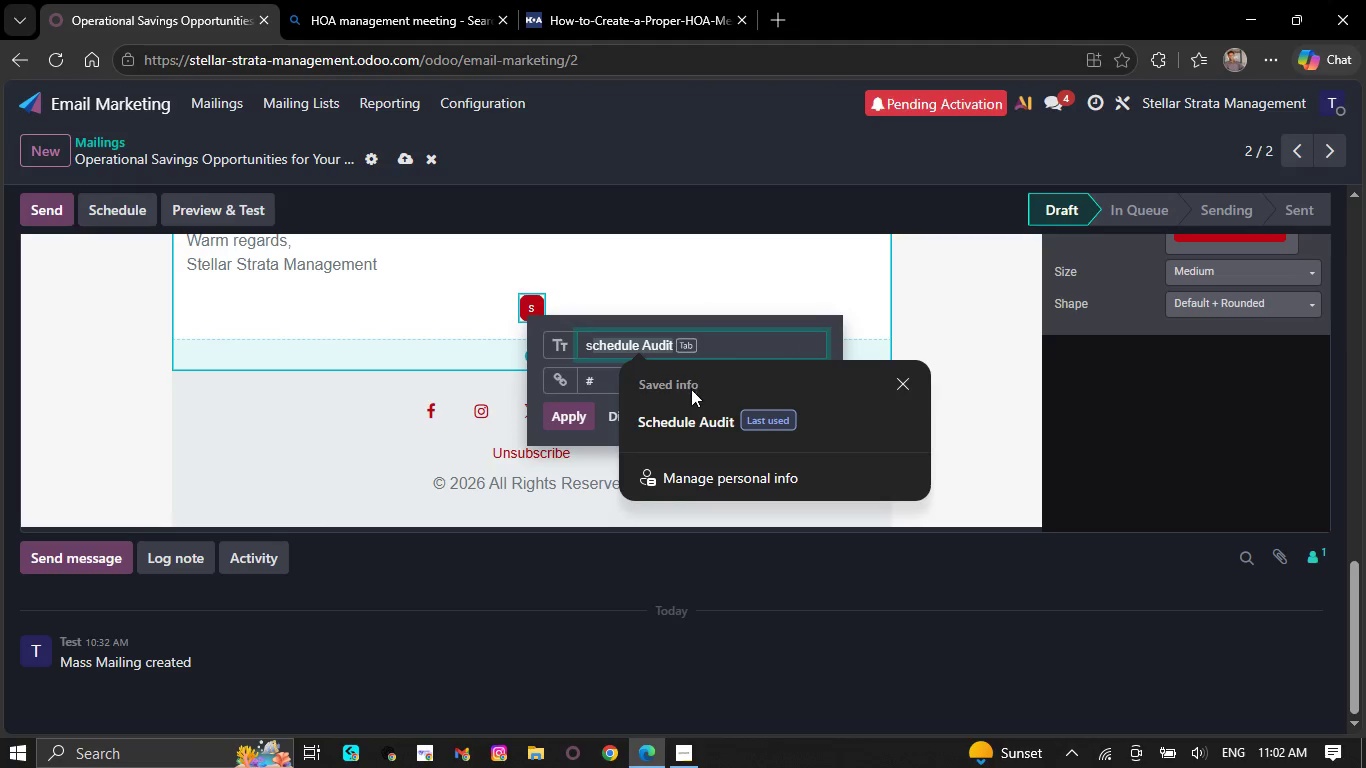 
left_click([693, 415])
 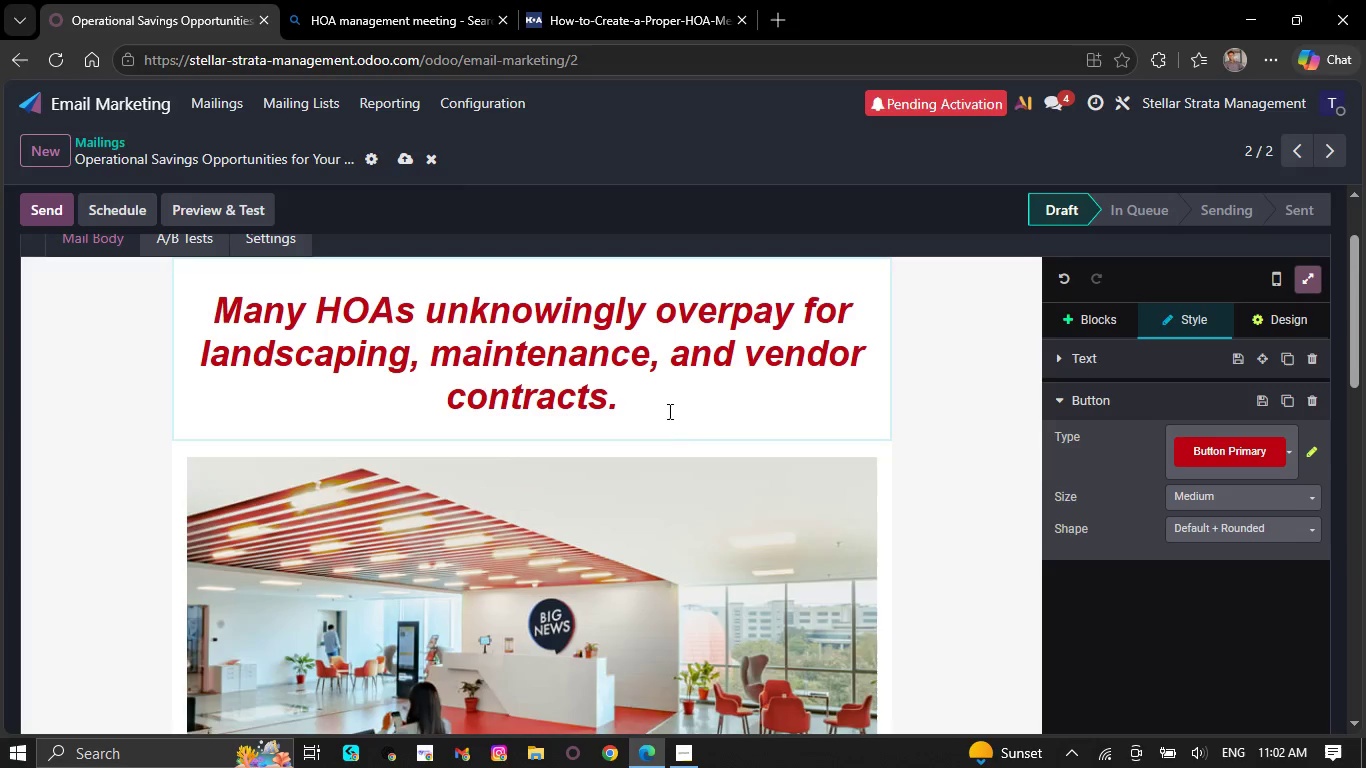 
scroll: coordinate [660, 446], scroll_direction: down, amount: 14.0
 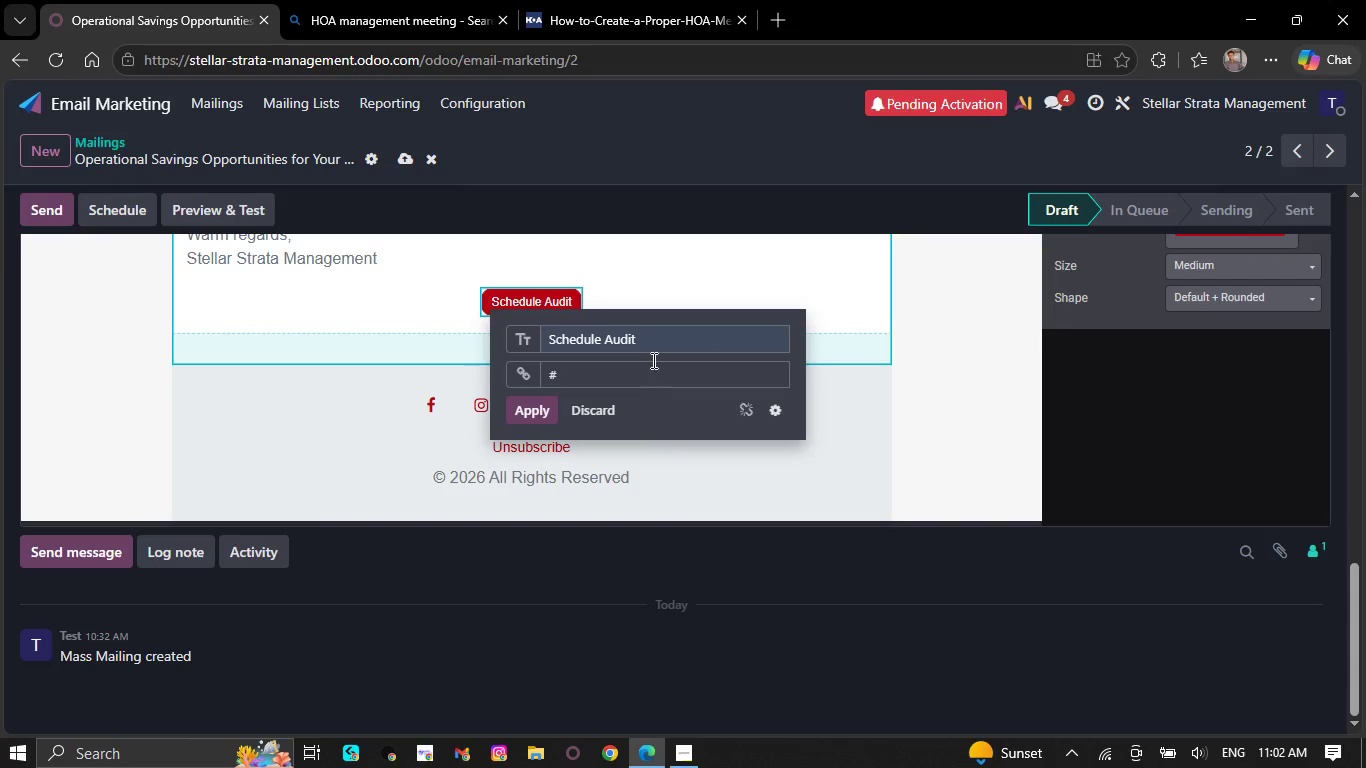 
left_click([652, 360])
 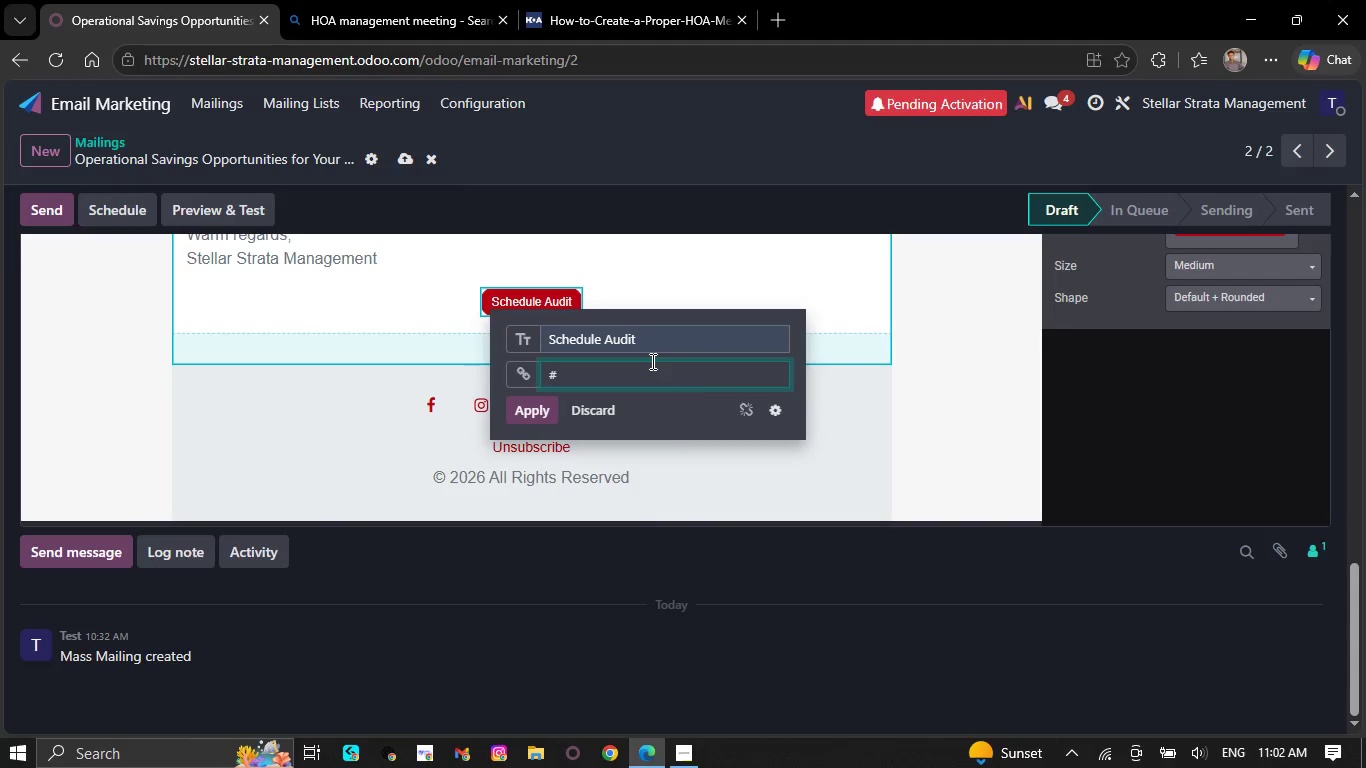 
key(Backspace)
 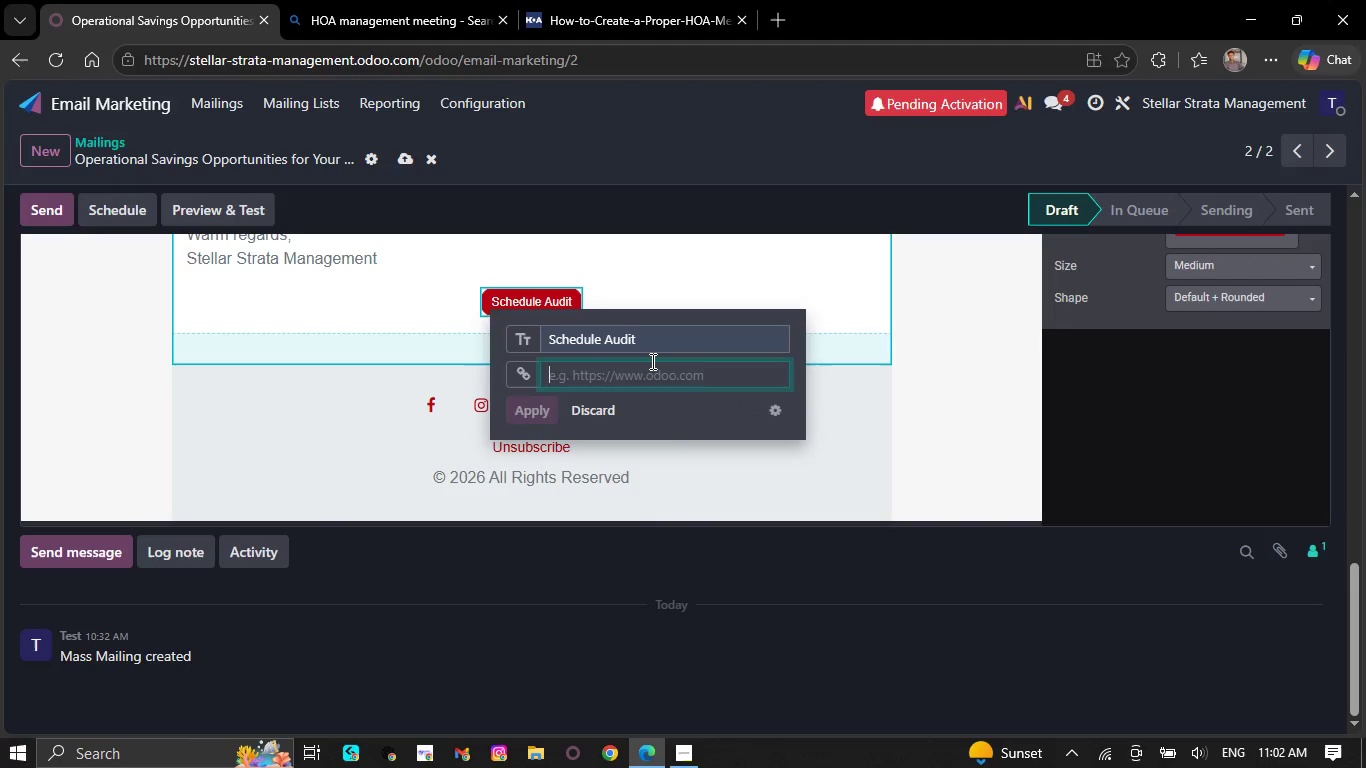 
key(H)
 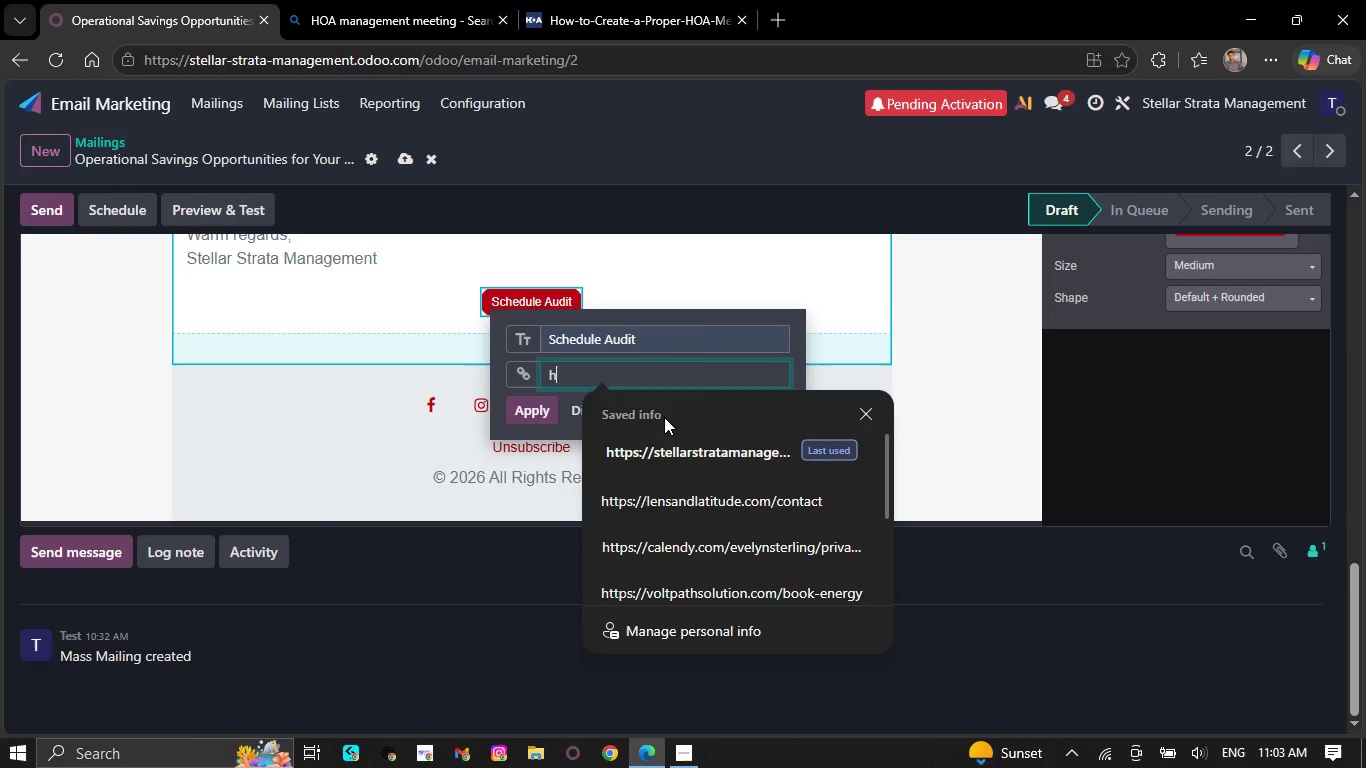 
left_click([674, 441])
 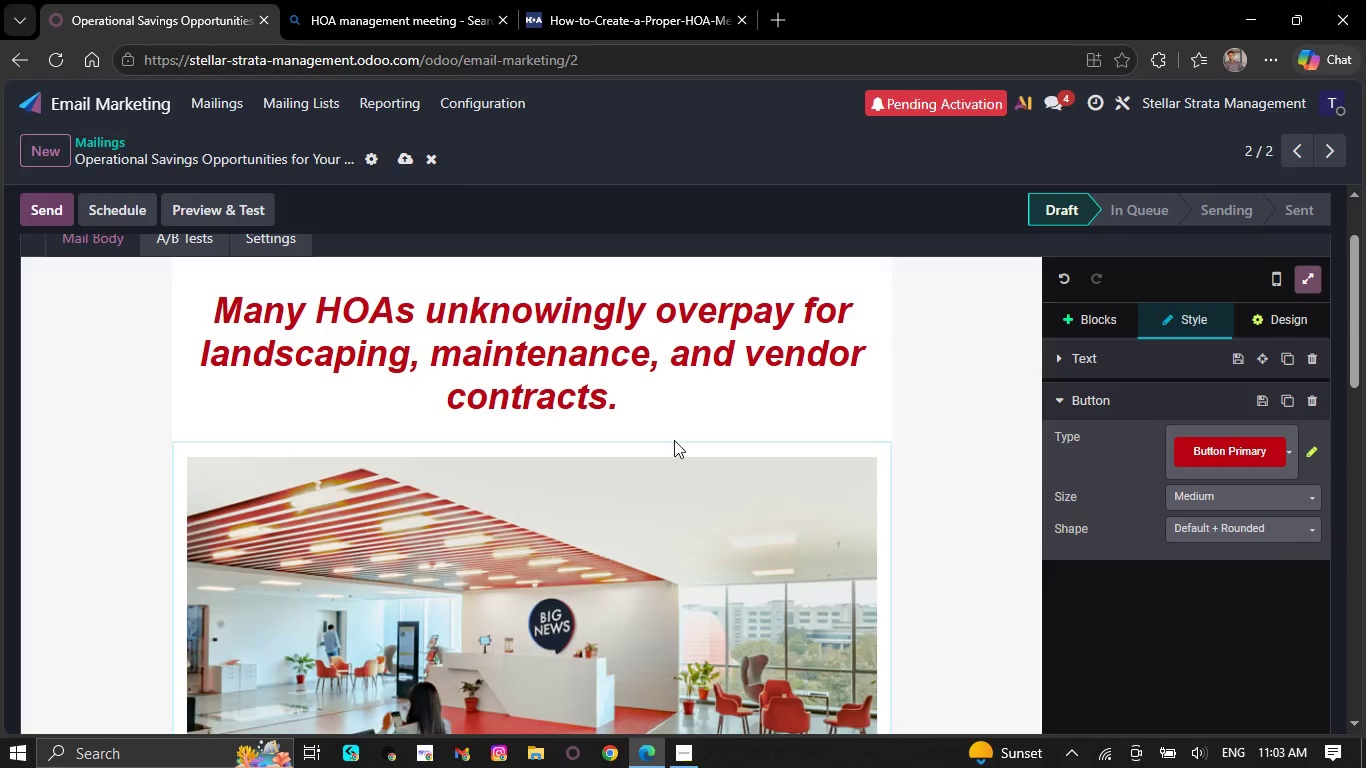 
scroll: coordinate [670, 451], scroll_direction: down, amount: 11.0
 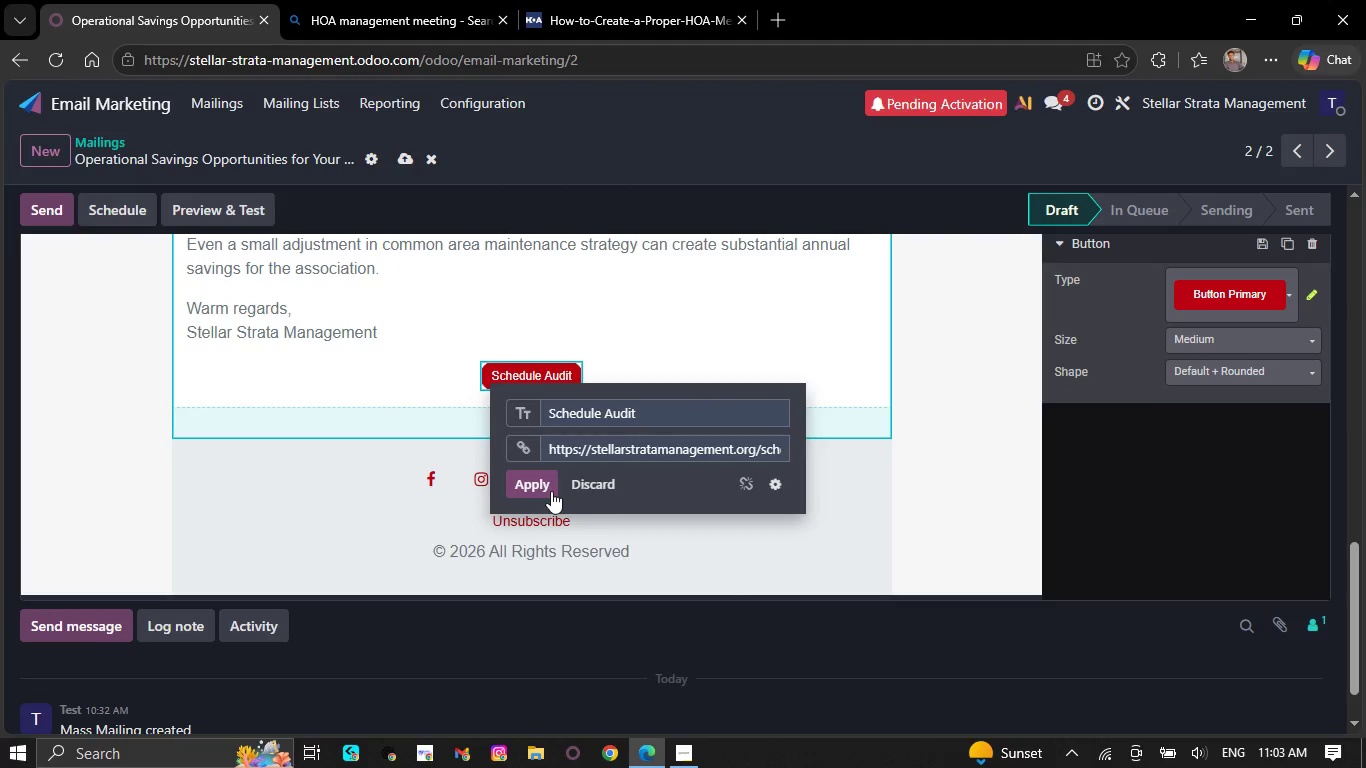 
left_click([550, 489])
 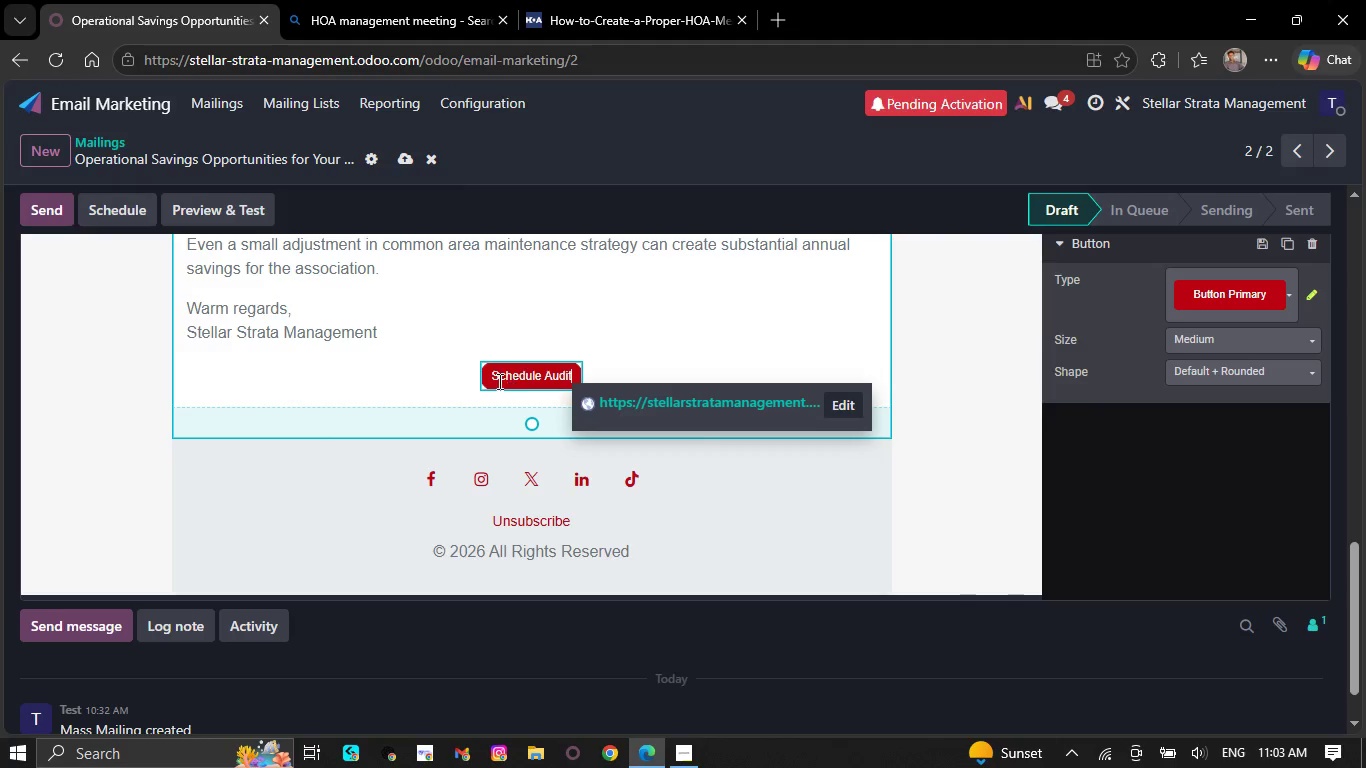 
left_click_drag(start_coordinate=[483, 370], to_coordinate=[592, 360])
 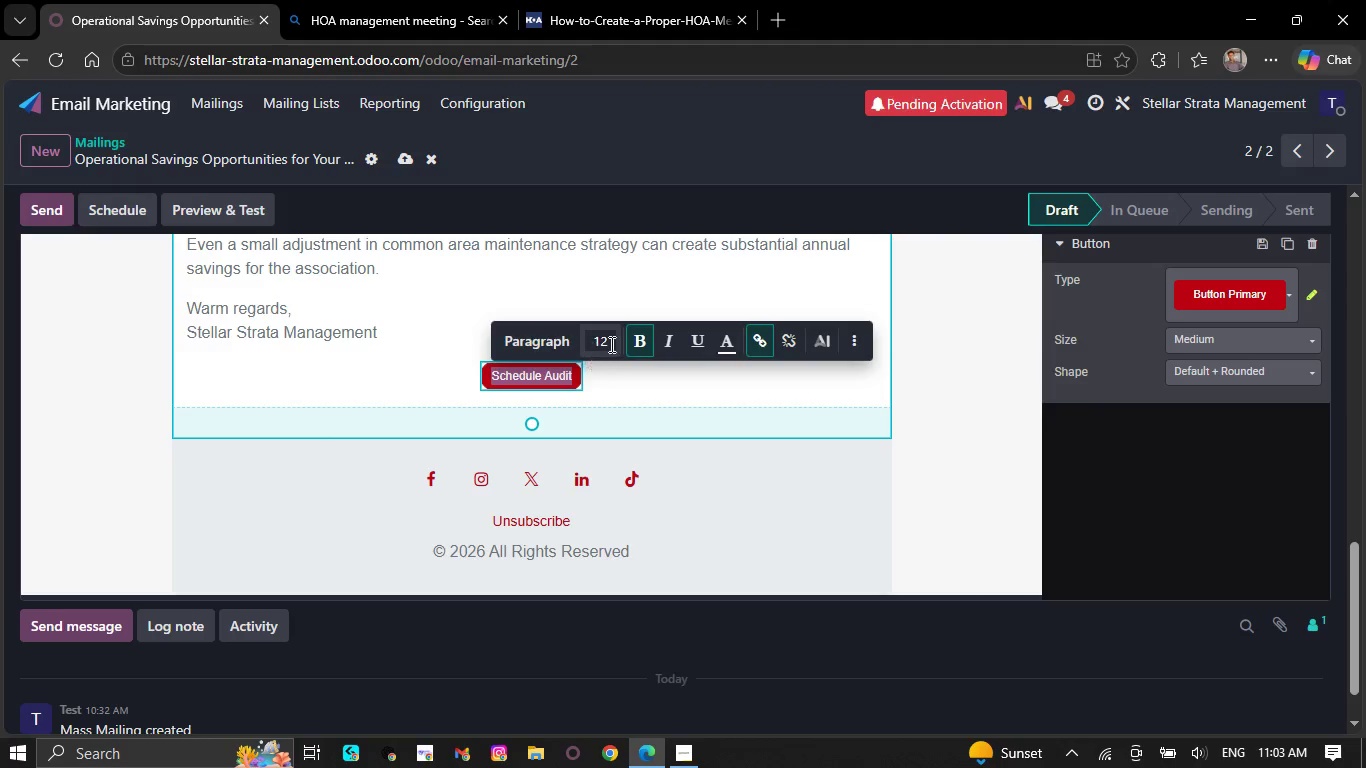 
left_click([610, 344])
 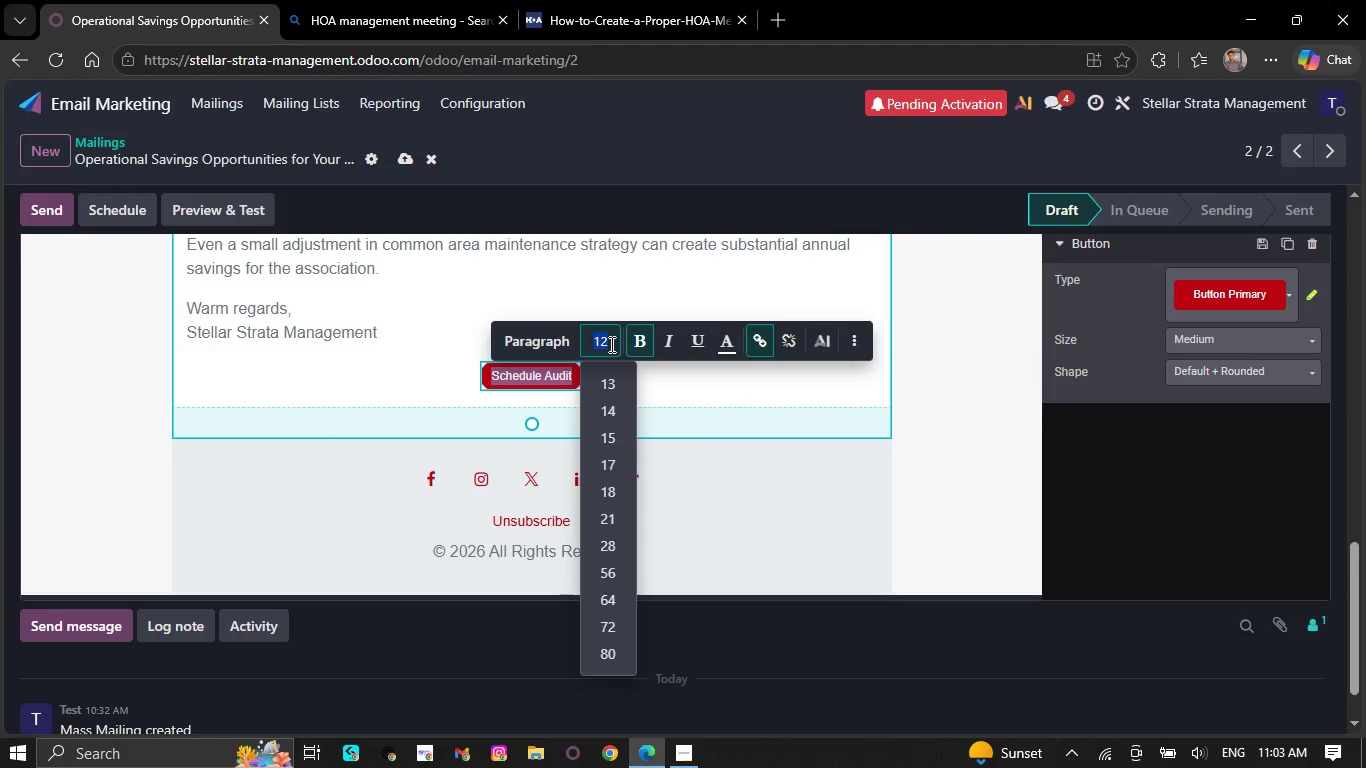 
type(18)
 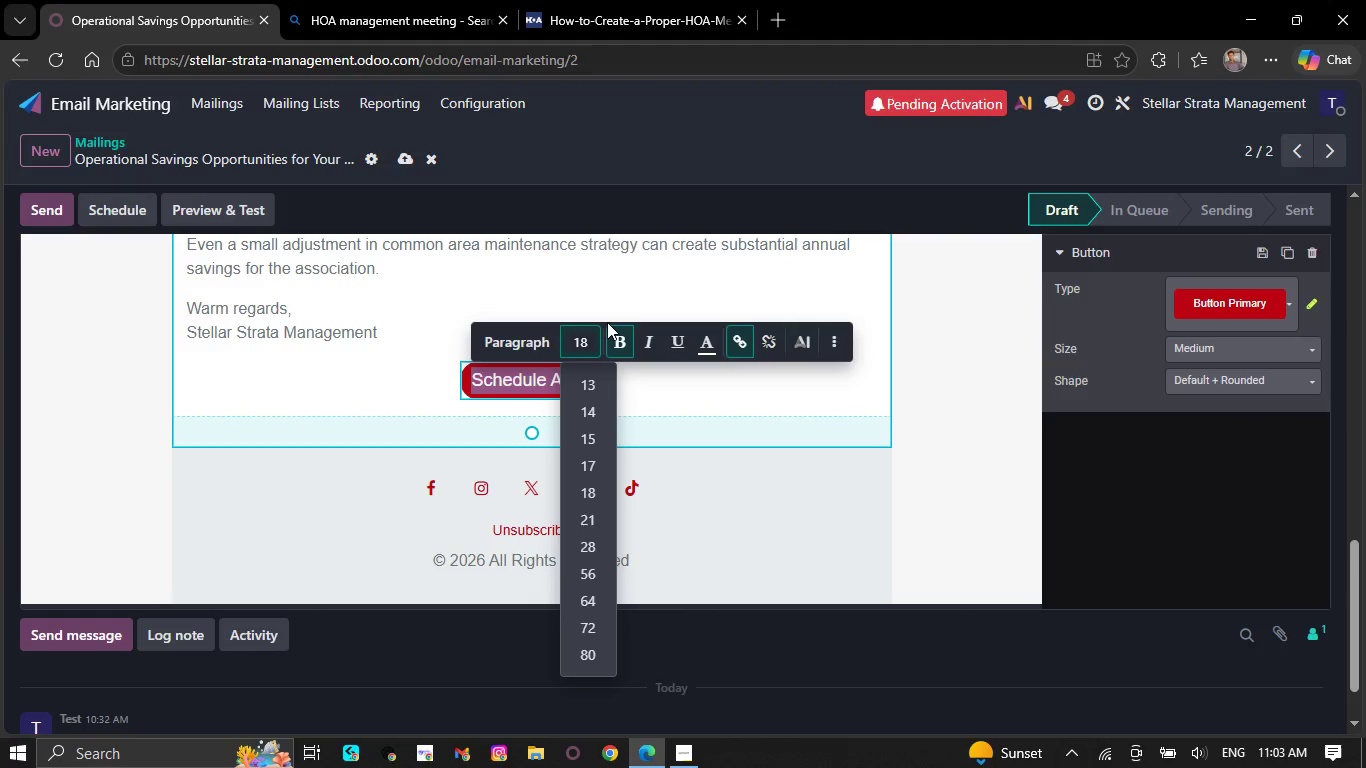 
key(Backspace)
 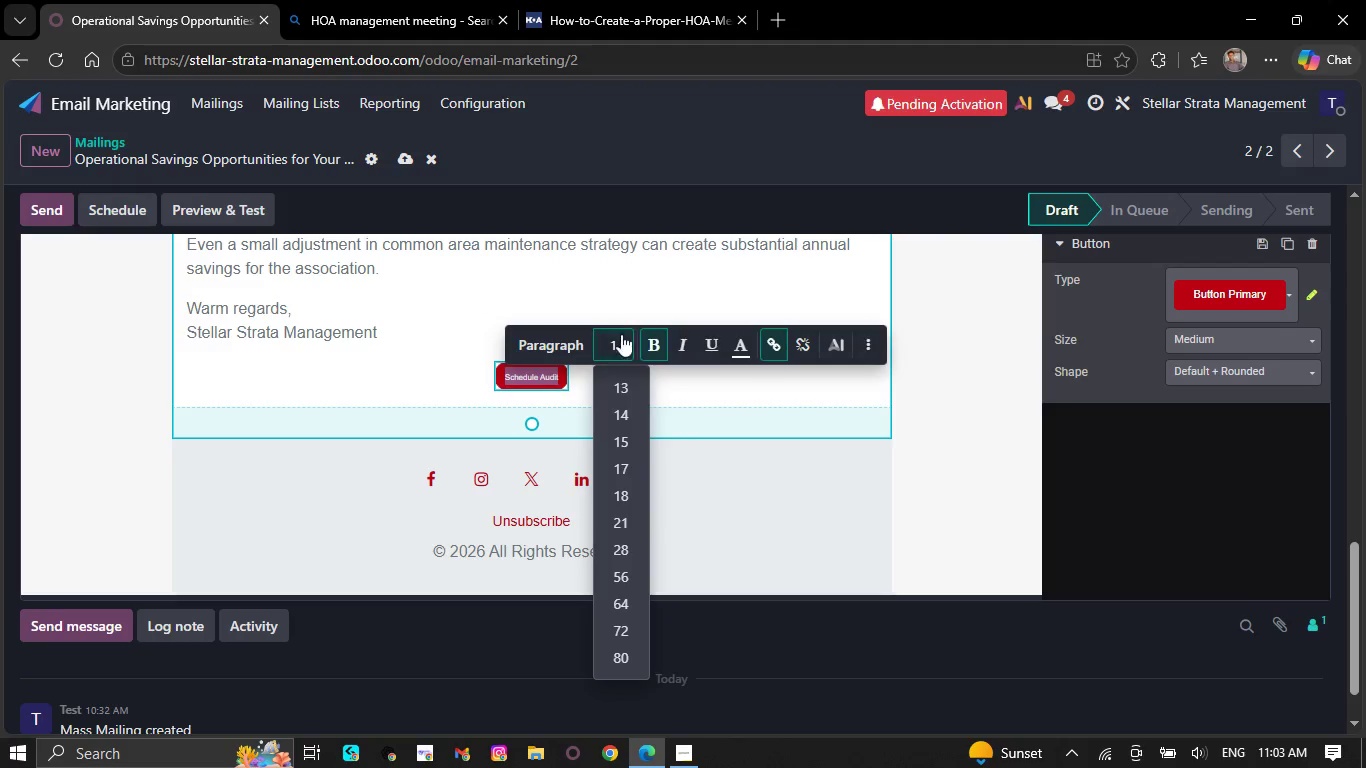 
key(6)
 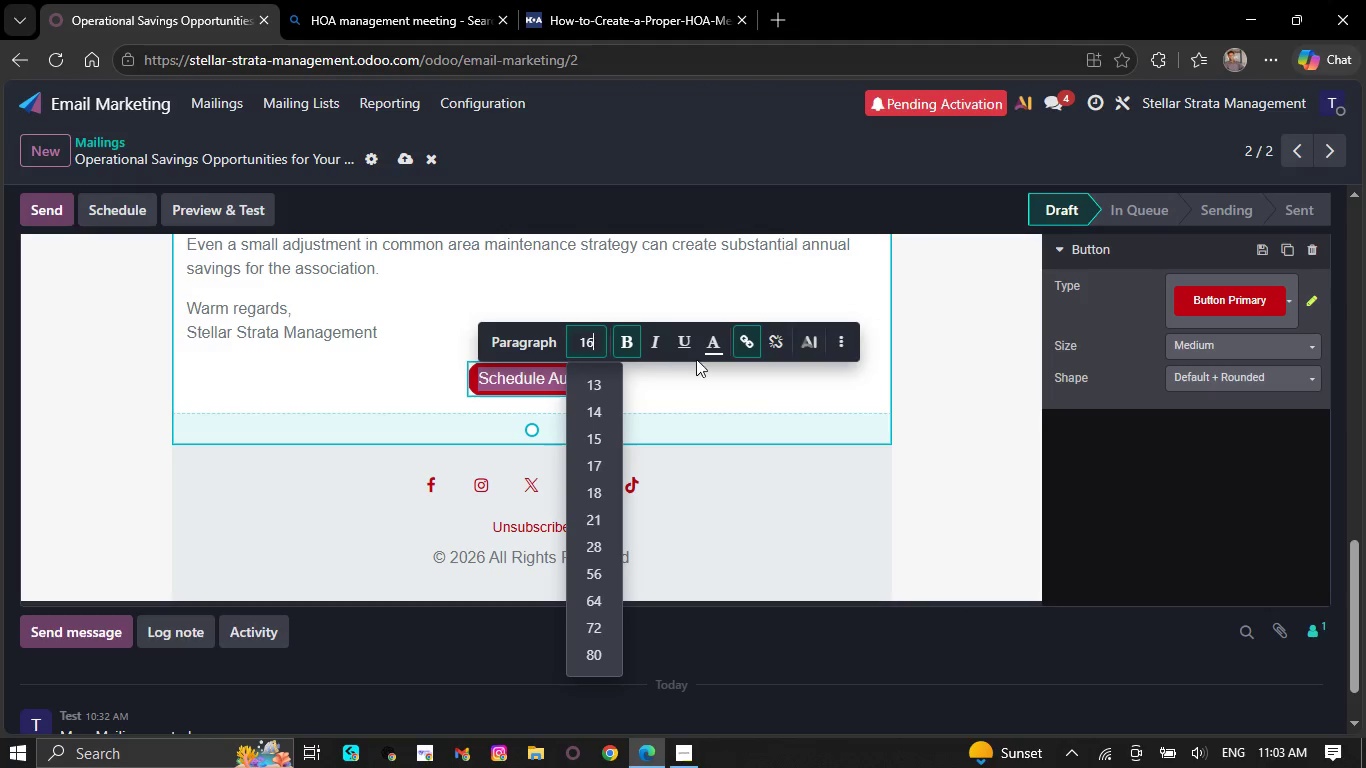 
left_click([704, 341])
 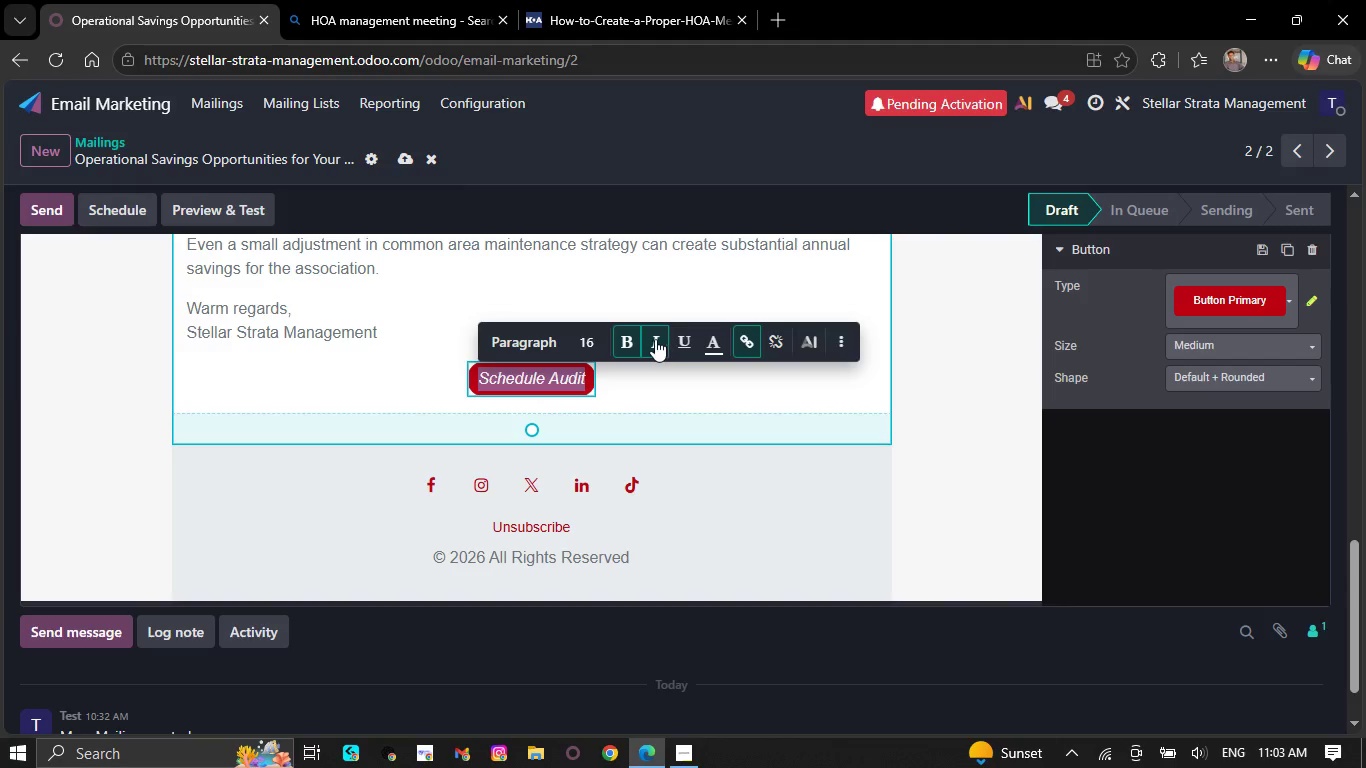 
left_click([617, 343])
 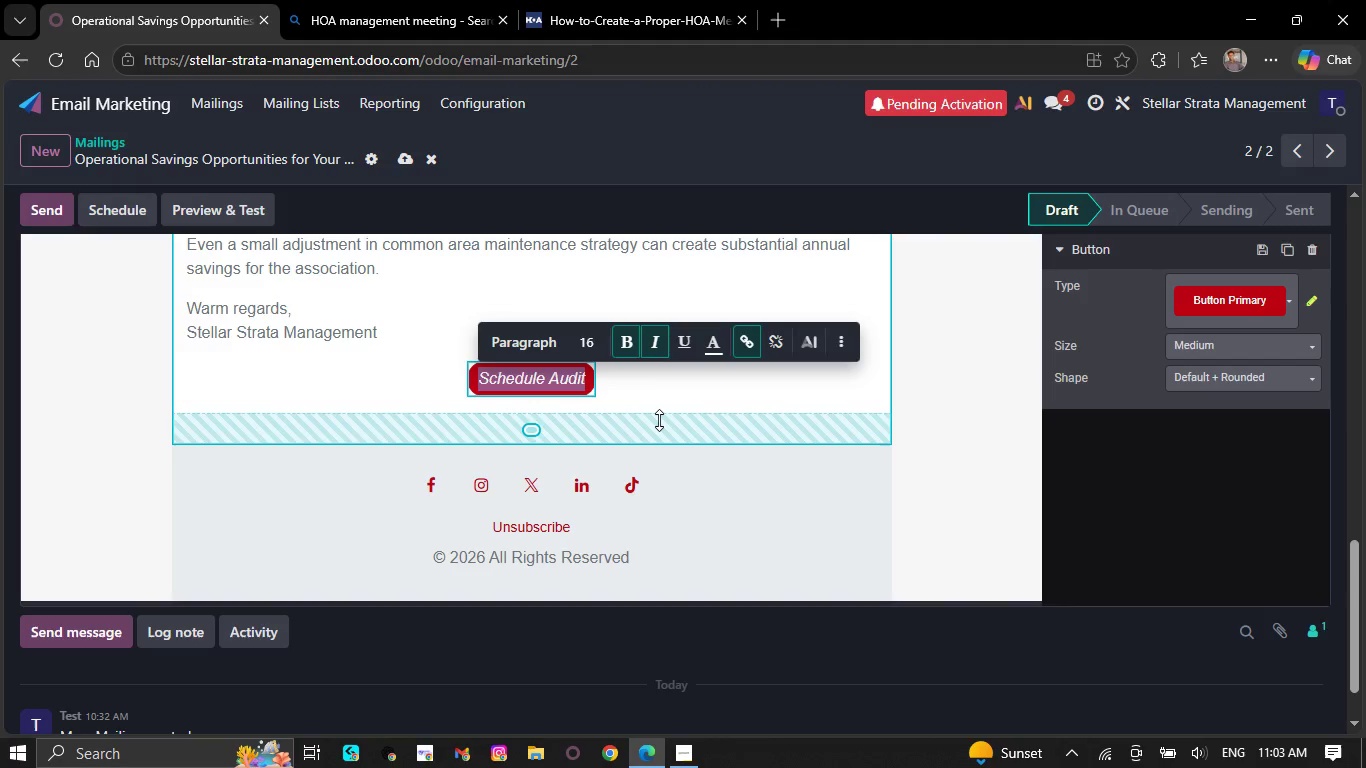 
left_click([693, 389])
 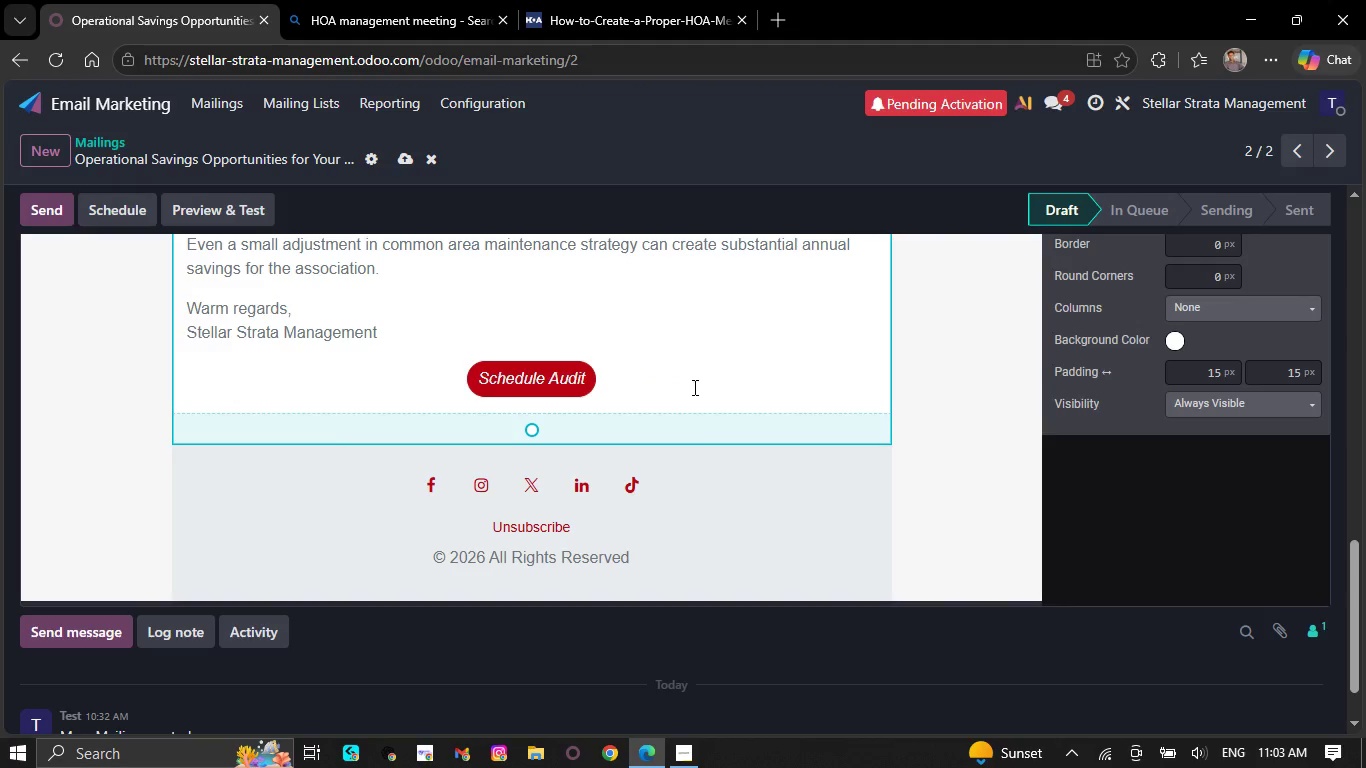 
scroll: coordinate [693, 387], scroll_direction: up, amount: 6.0
 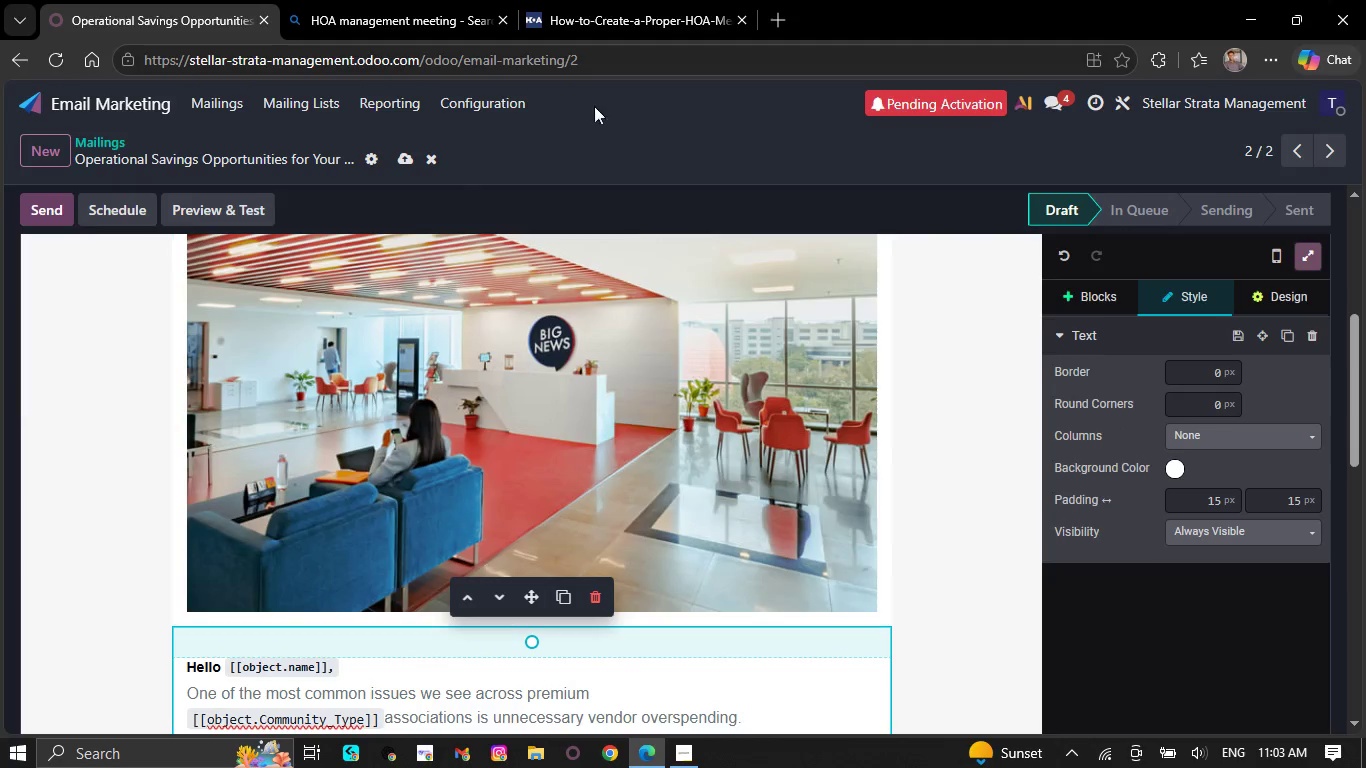 
left_click([395, 0])
 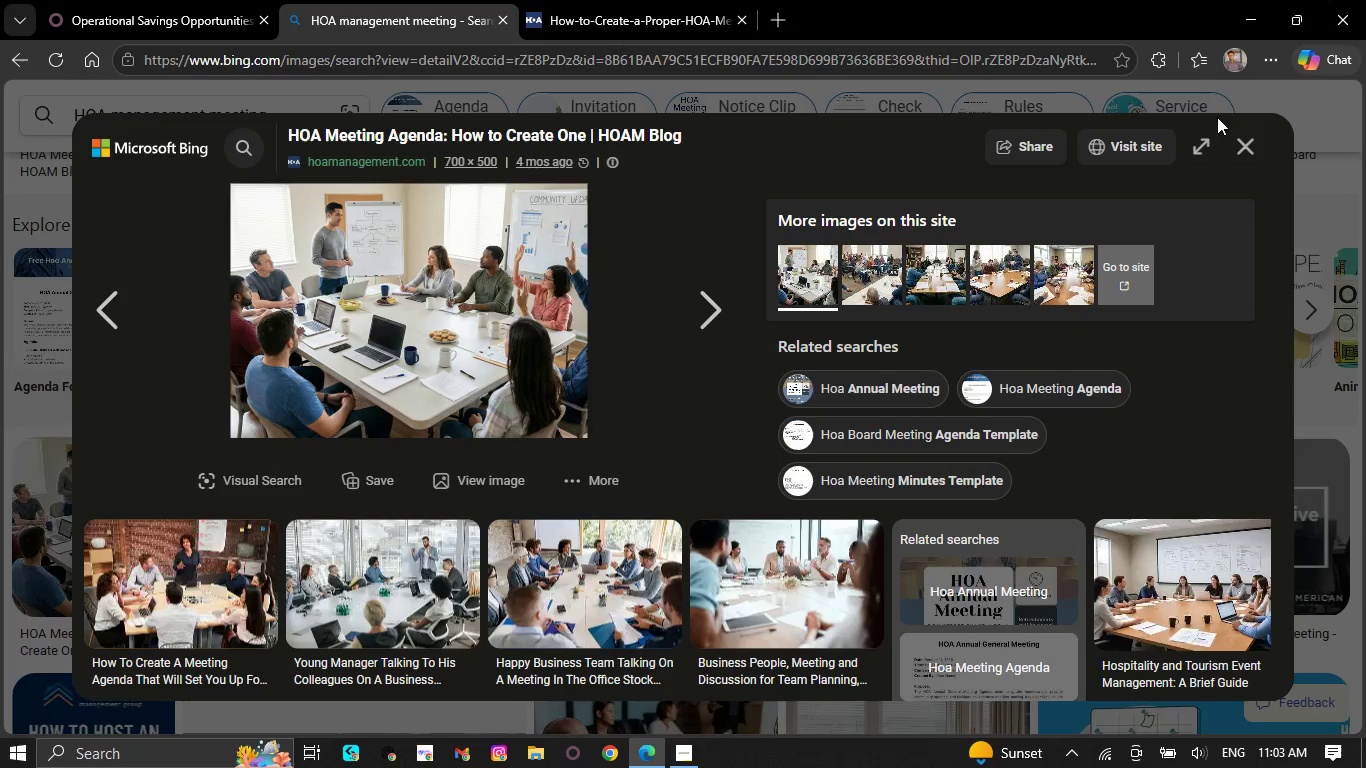 
left_click([1241, 152])
 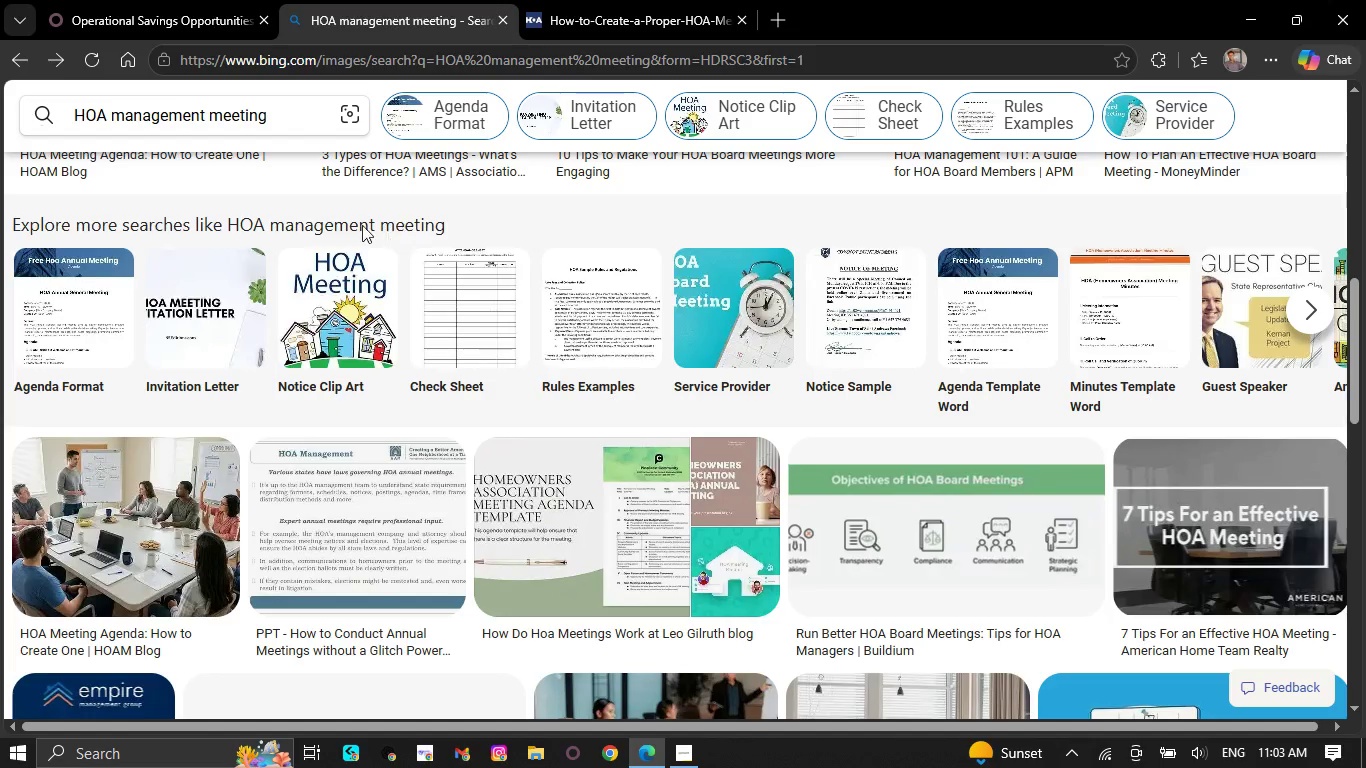 
scroll: coordinate [356, 226], scroll_direction: up, amount: 7.0
 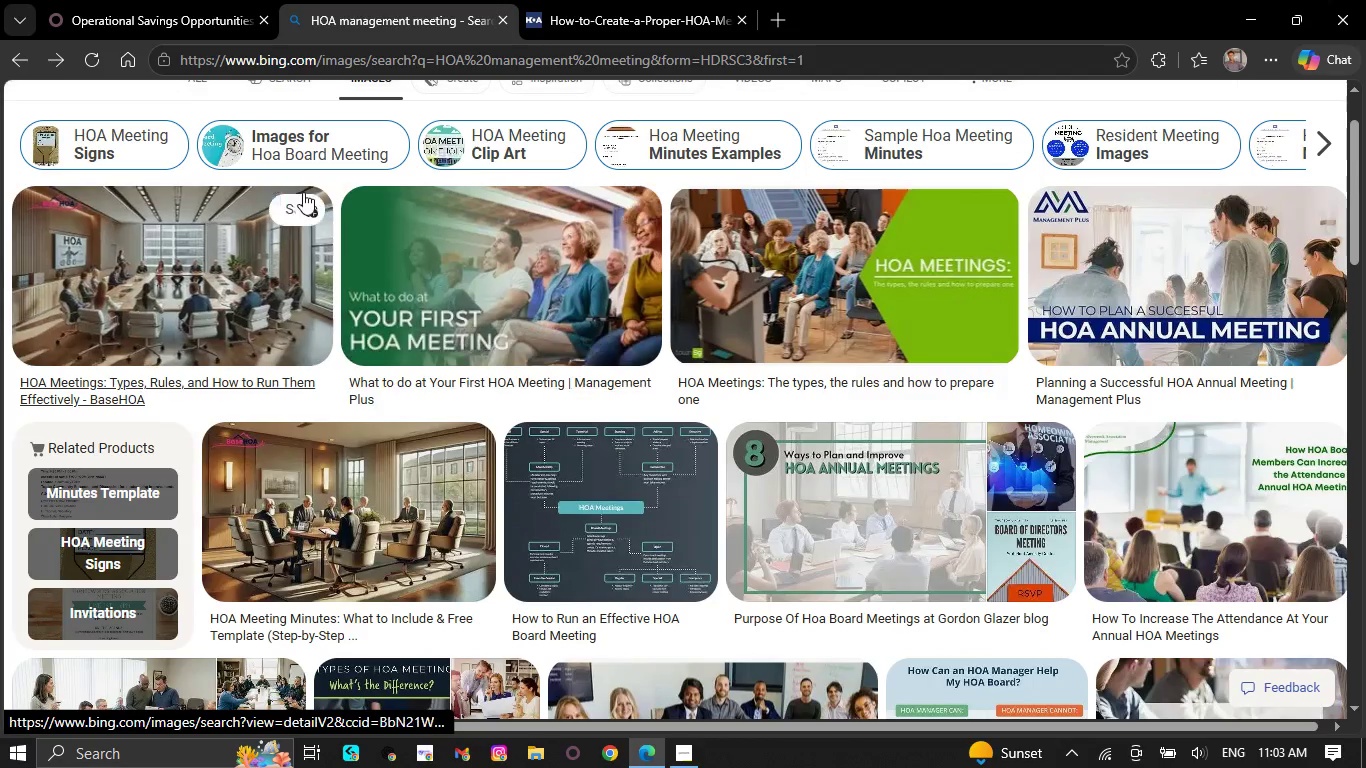 
scroll: coordinate [306, 199], scroll_direction: down, amount: 6.0
 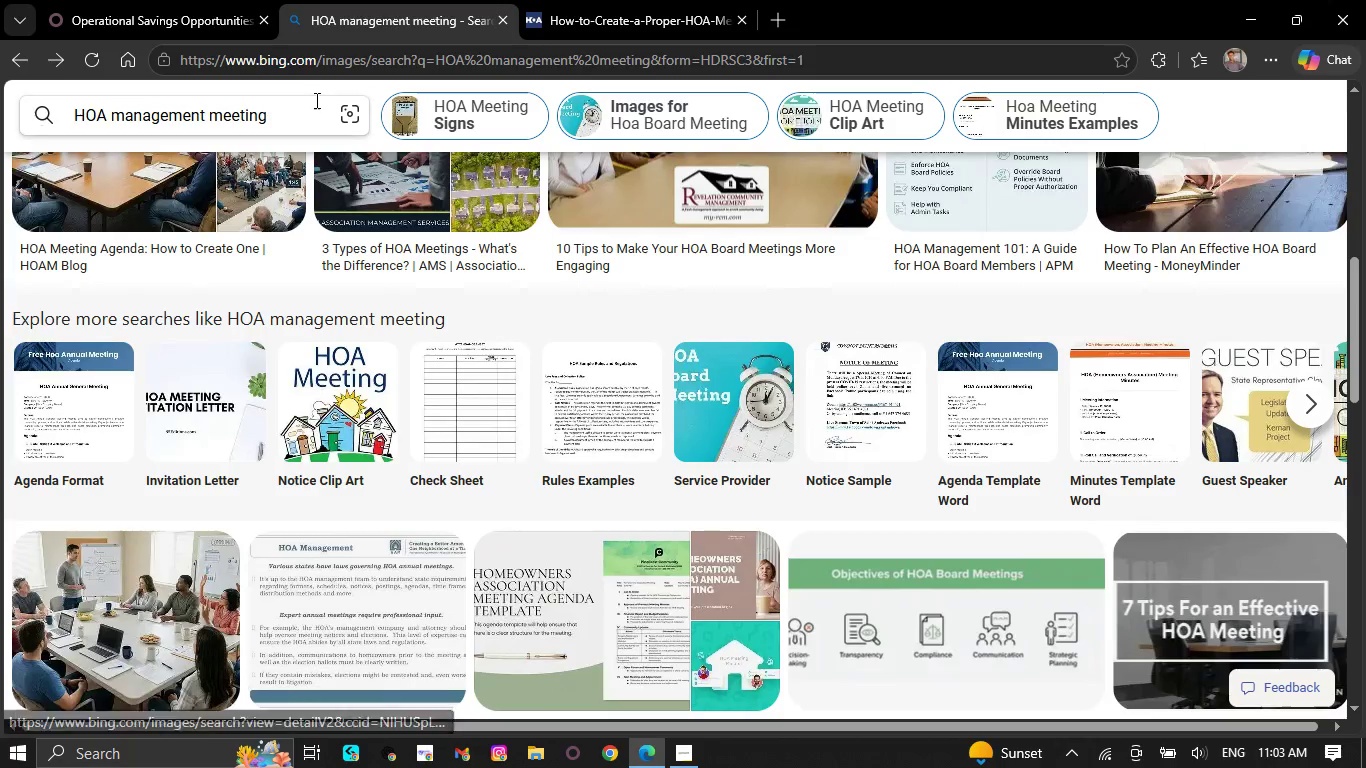 
left_click([311, 105])
 